 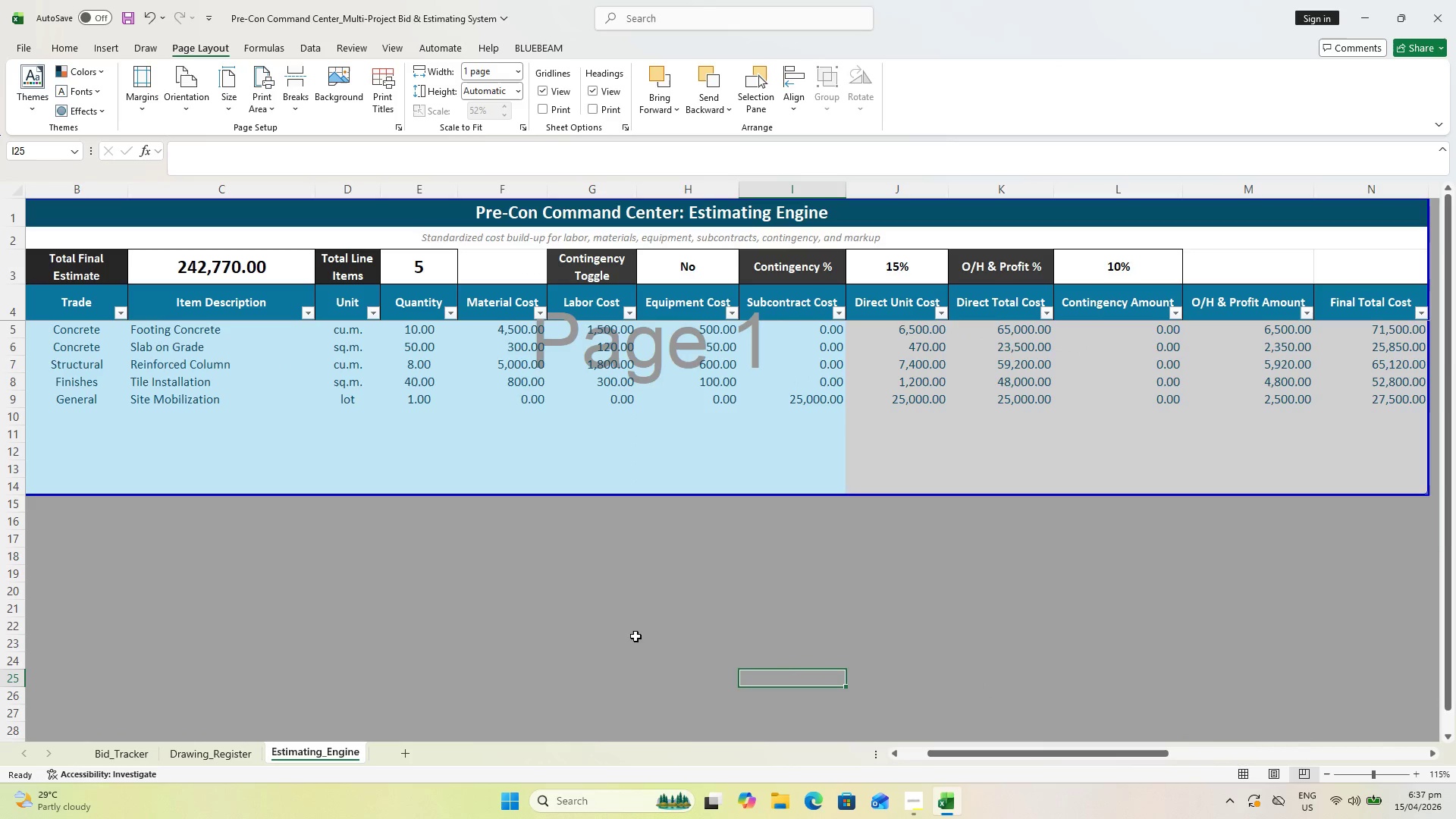 
left_click_drag(start_coordinate=[968, 757], to_coordinate=[874, 758])
 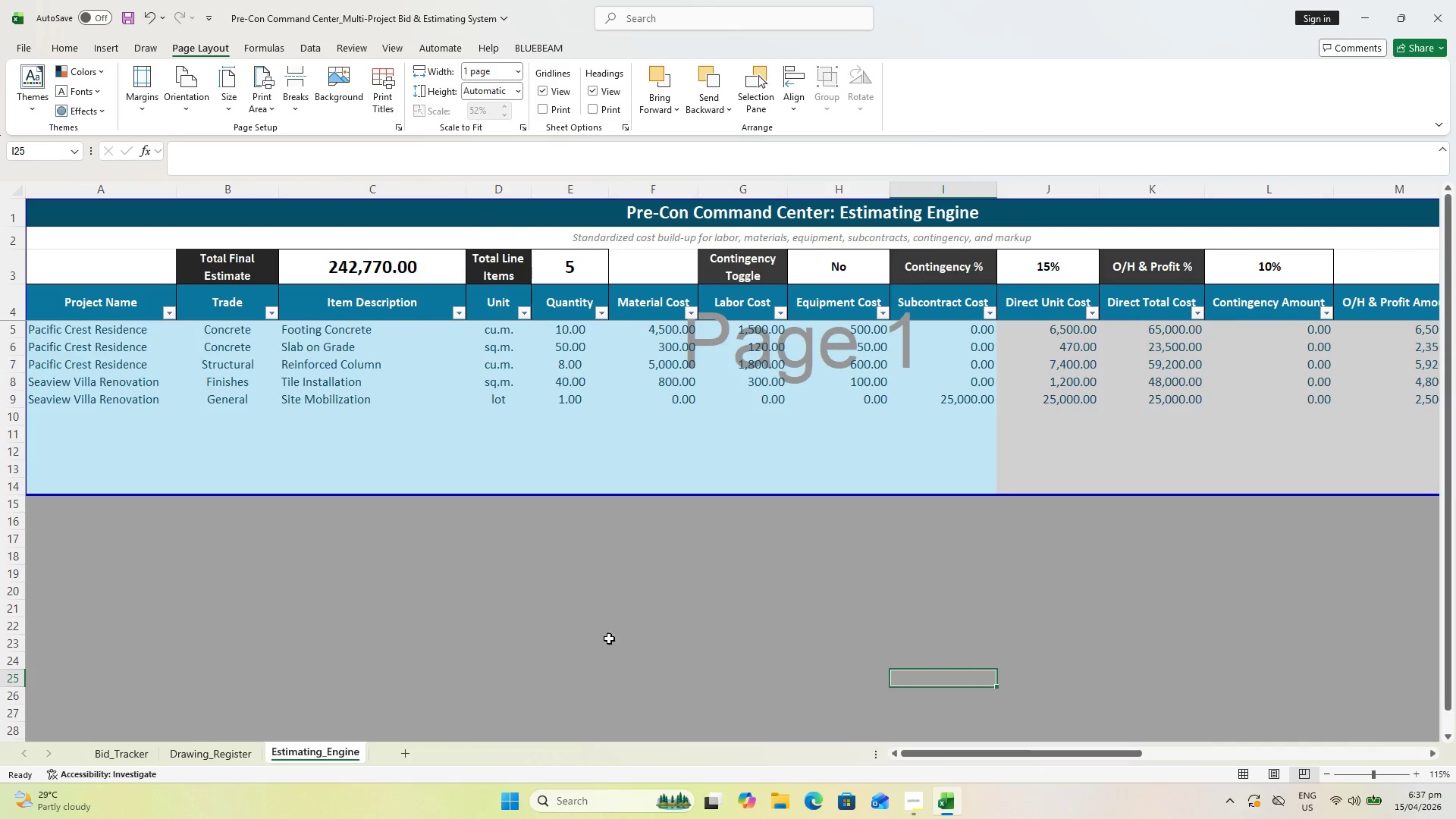 
hold_key(key=ControlLeft, duration=0.59)
scroll: coordinate [588, 606], scroll_direction: down, amount: 1.0
 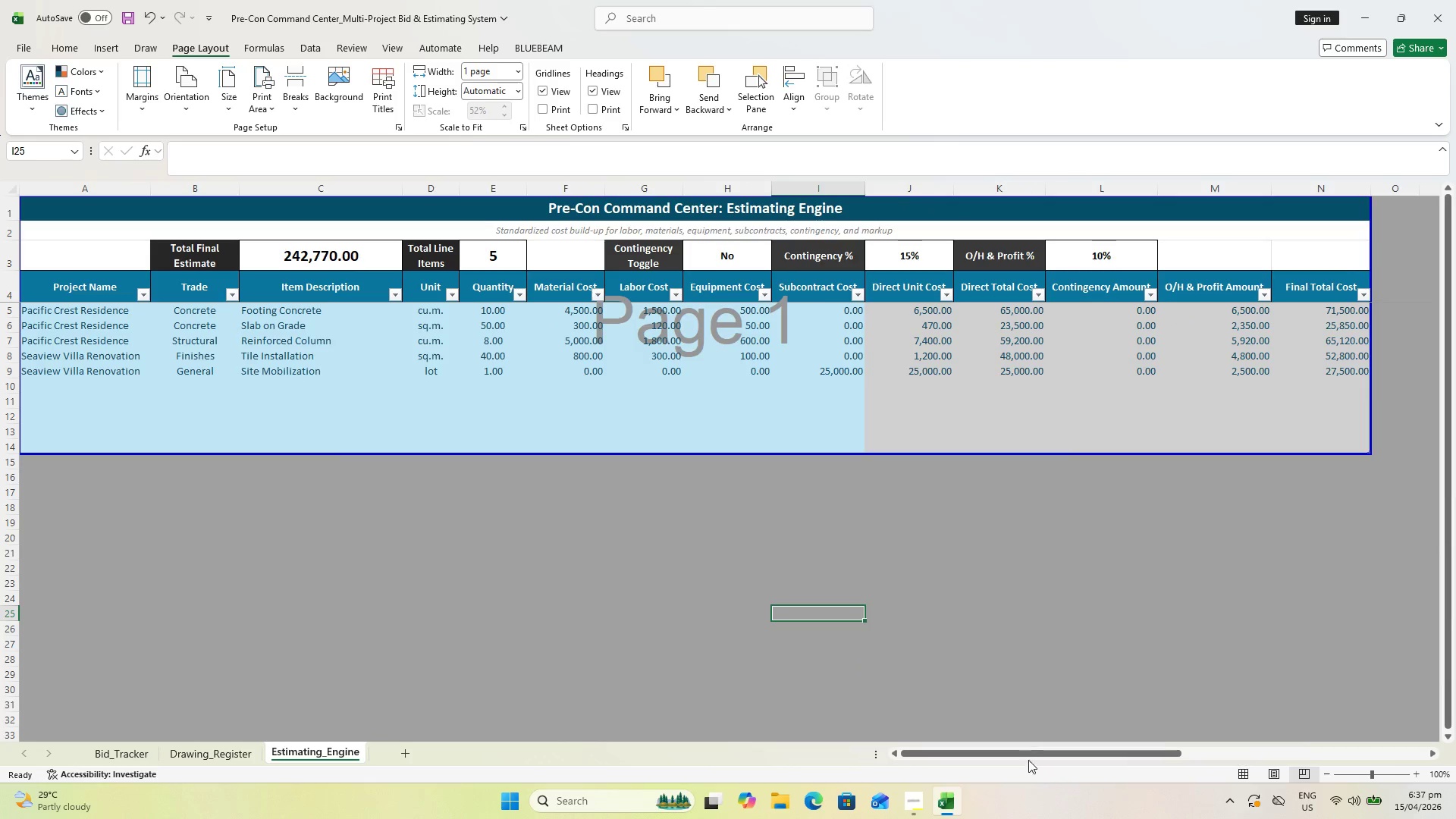 
left_click_drag(start_coordinate=[1026, 755], to_coordinate=[966, 749])
 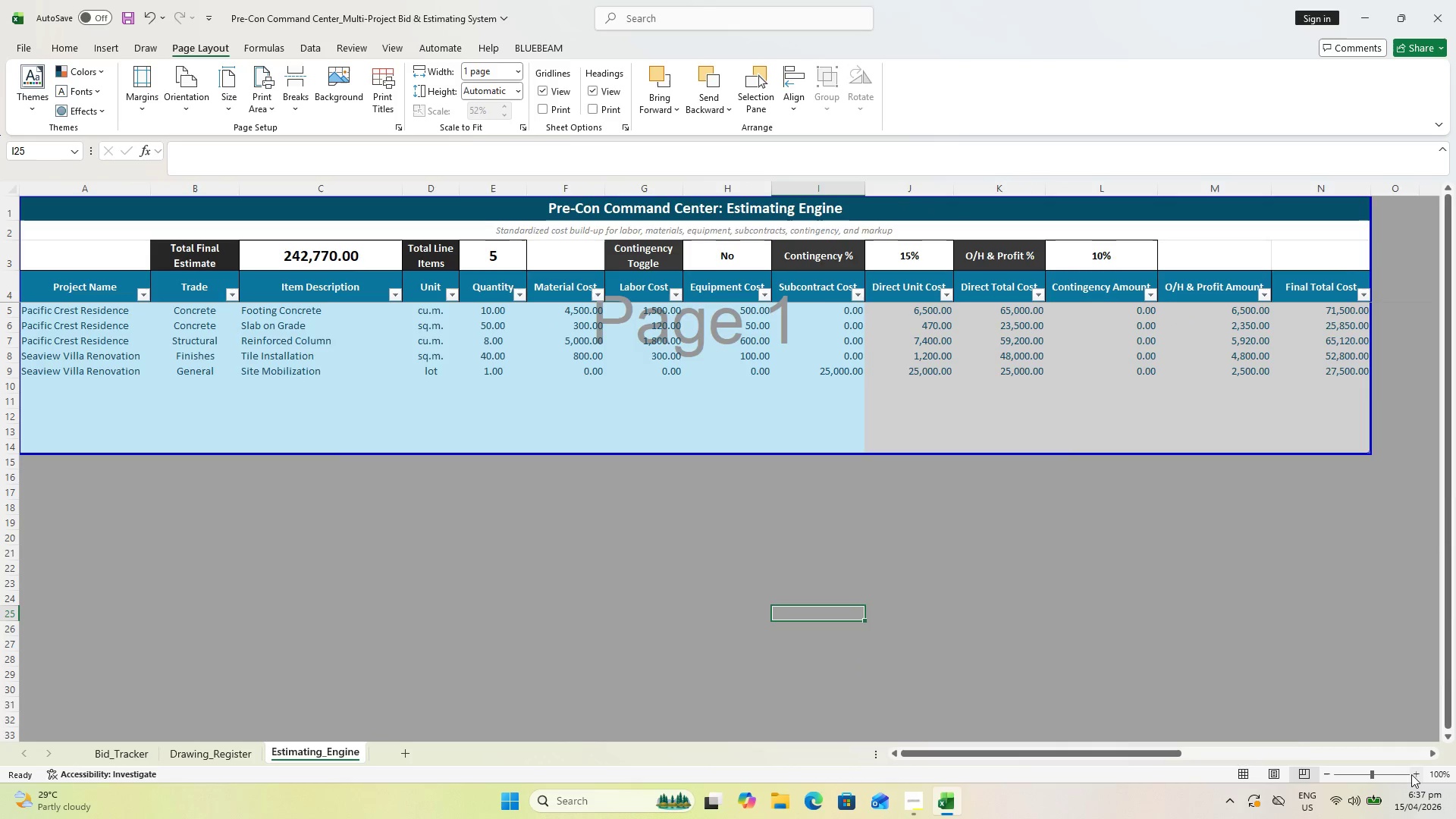 
left_click([1413, 774])
 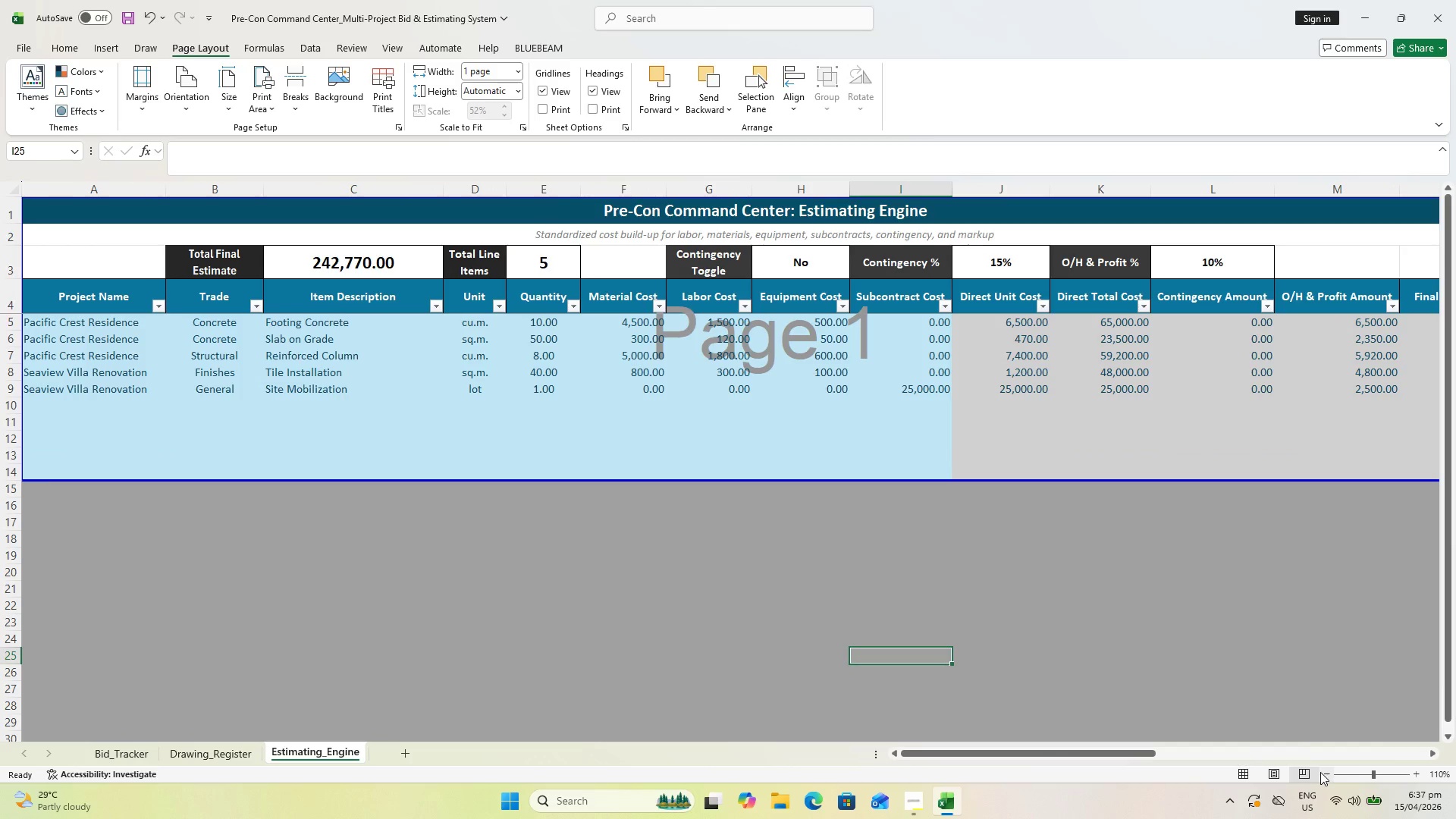 
left_click([1322, 772])
 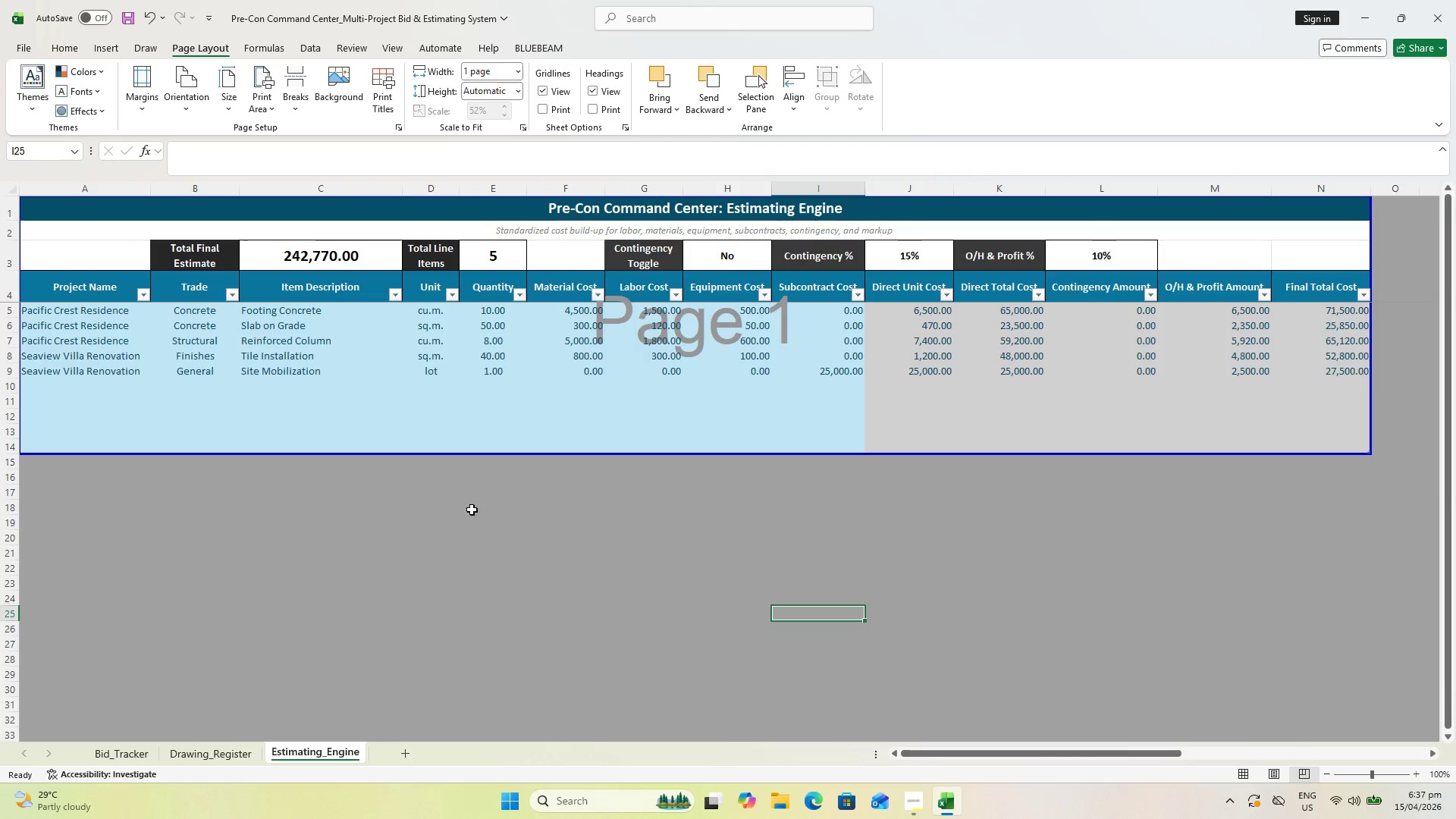 
scroll: coordinate [445, 504], scroll_direction: up, amount: 1.0
 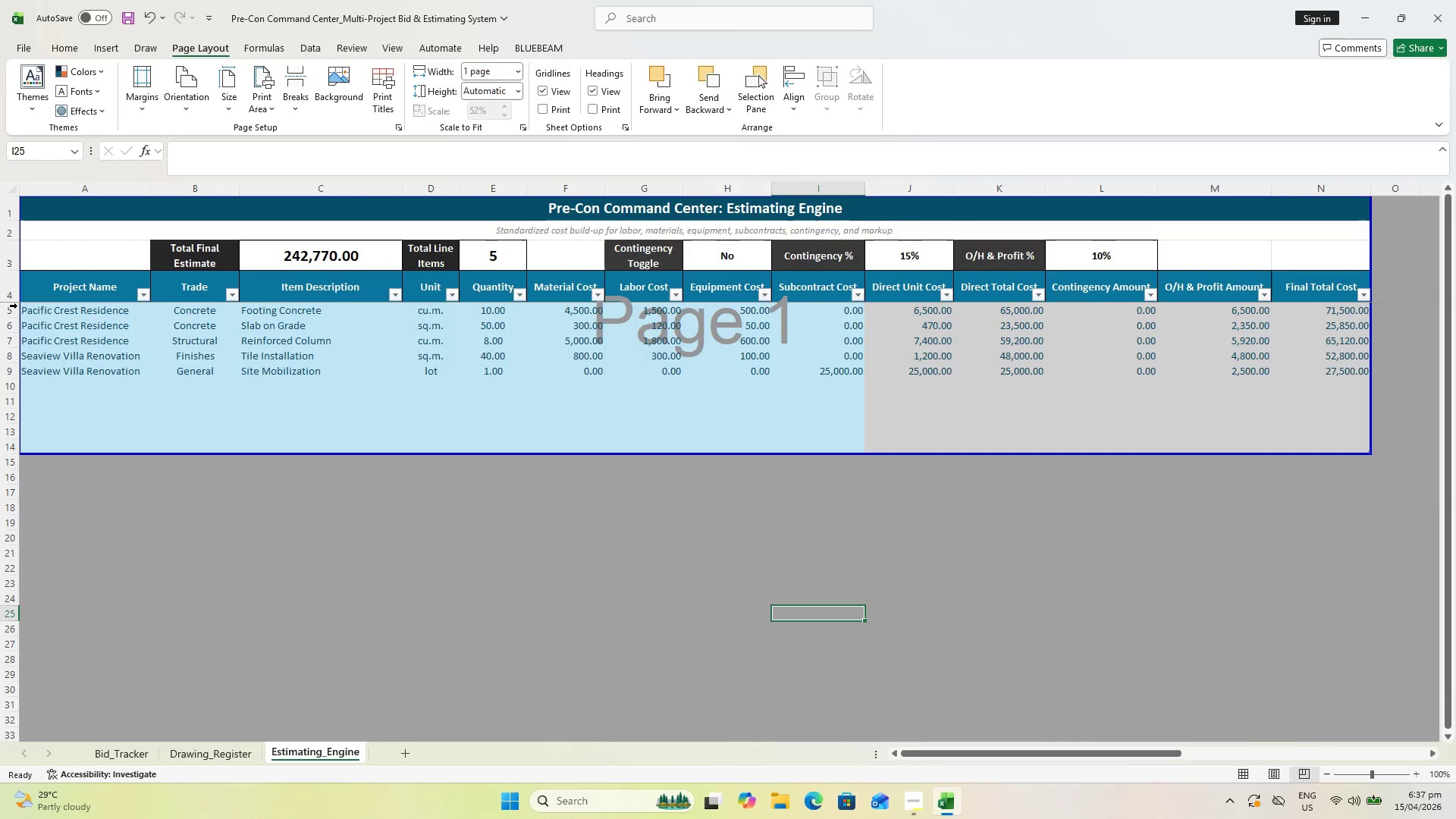 
left_click([58, 290])
 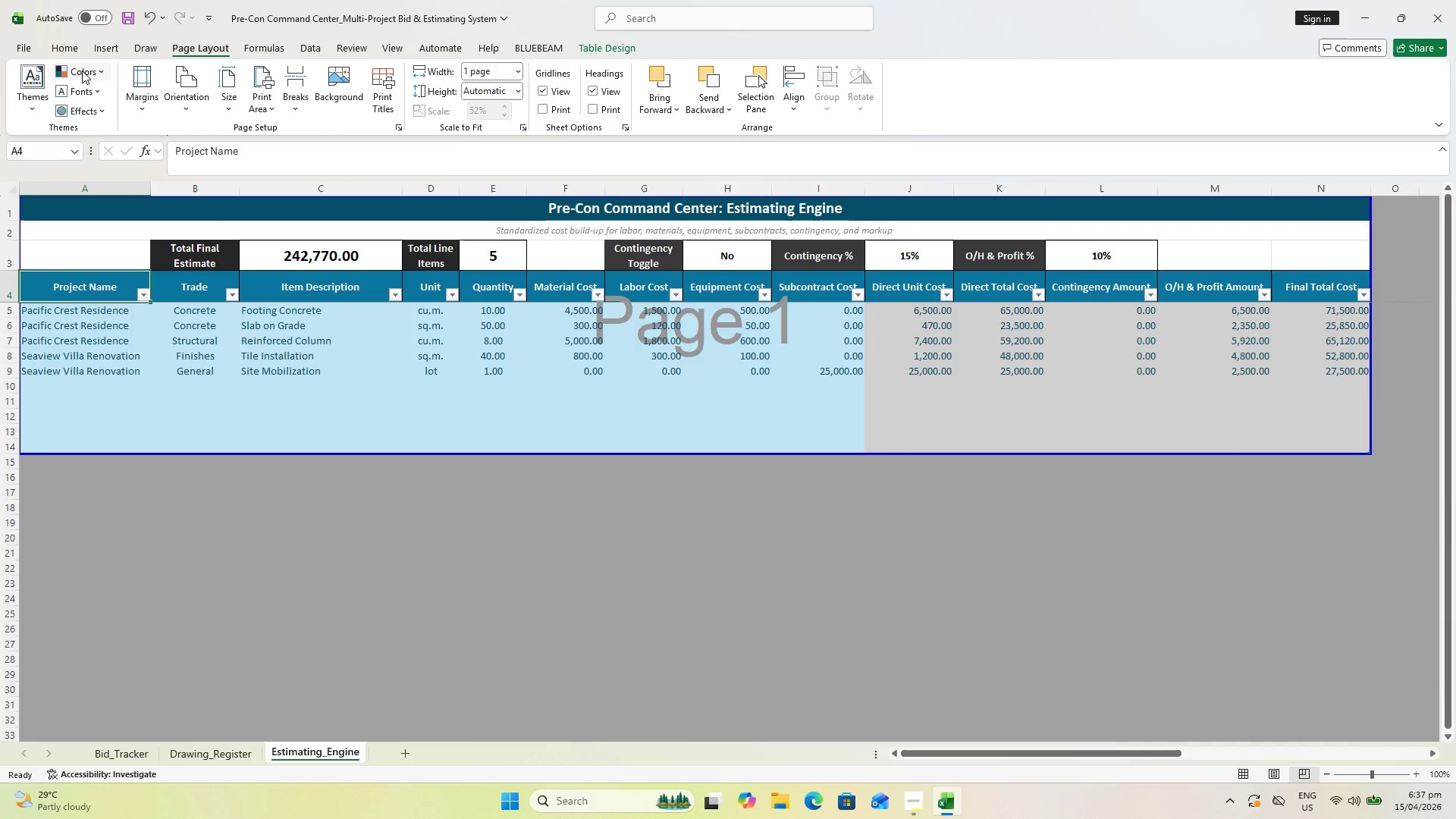 
left_click([63, 50])
 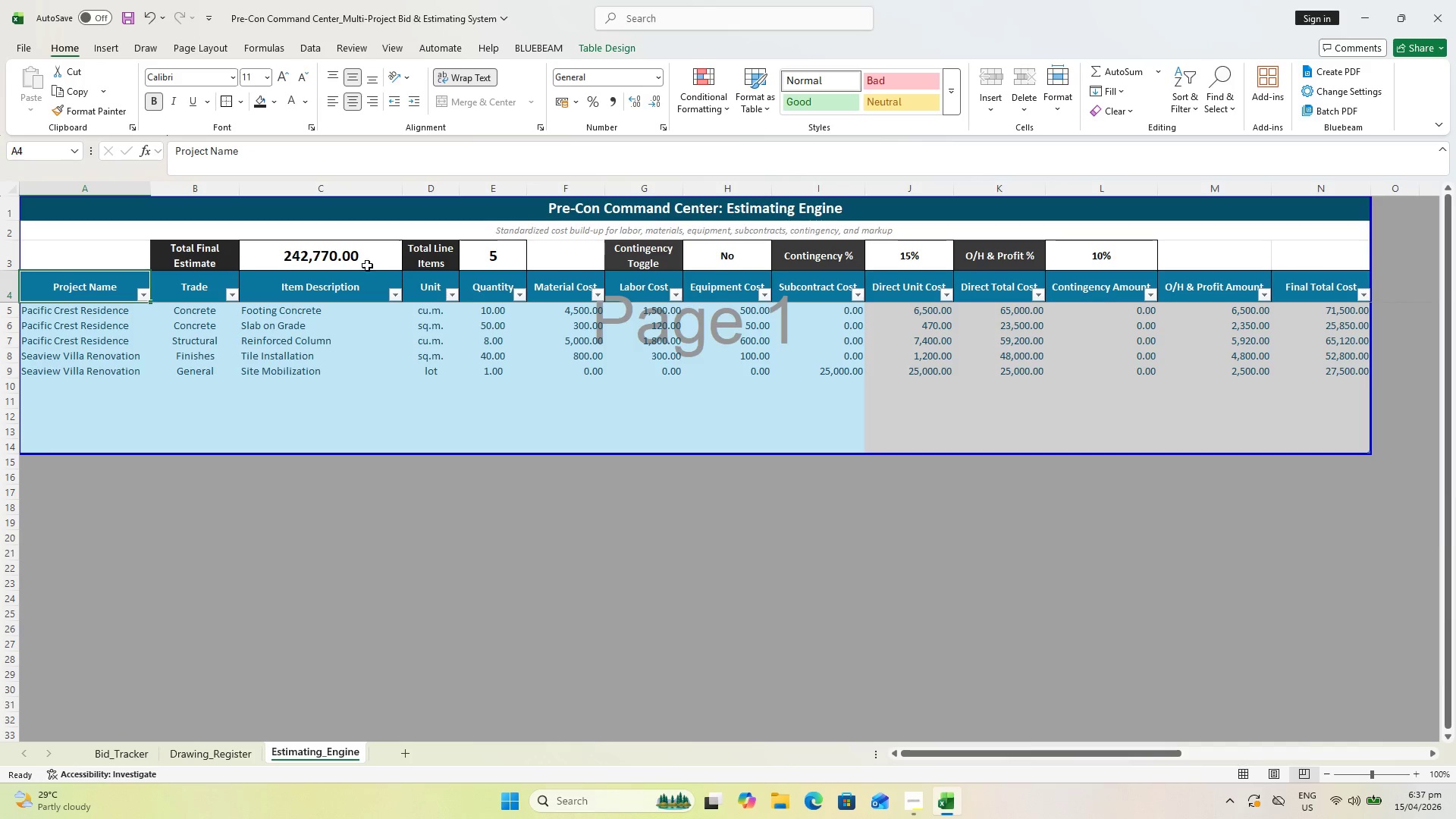 
hold_key(key=ShiftLeft, duration=1.08)
left_click([1348, 293])
 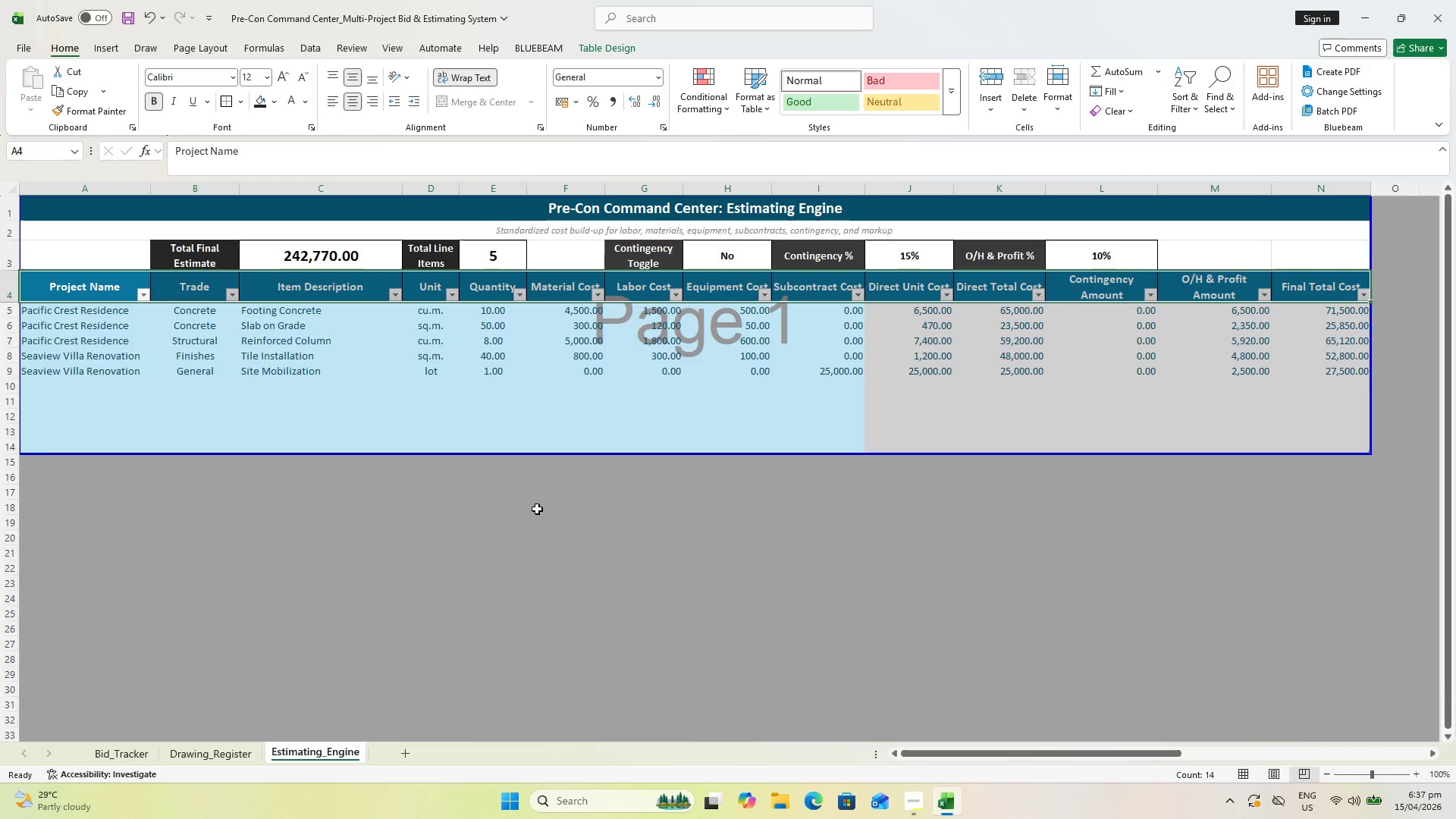 
left_click([576, 539])
 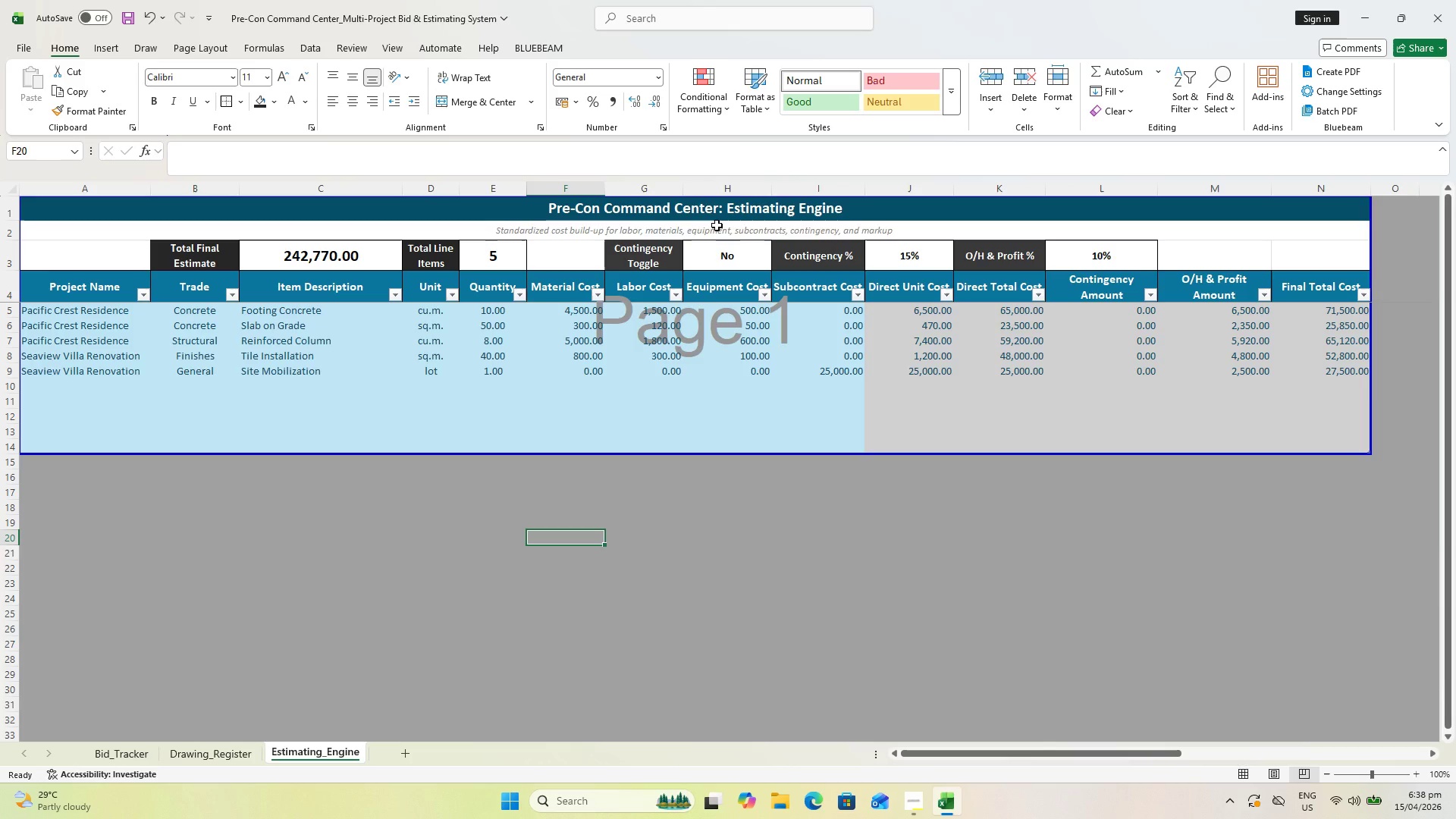 
wait(57.2)
 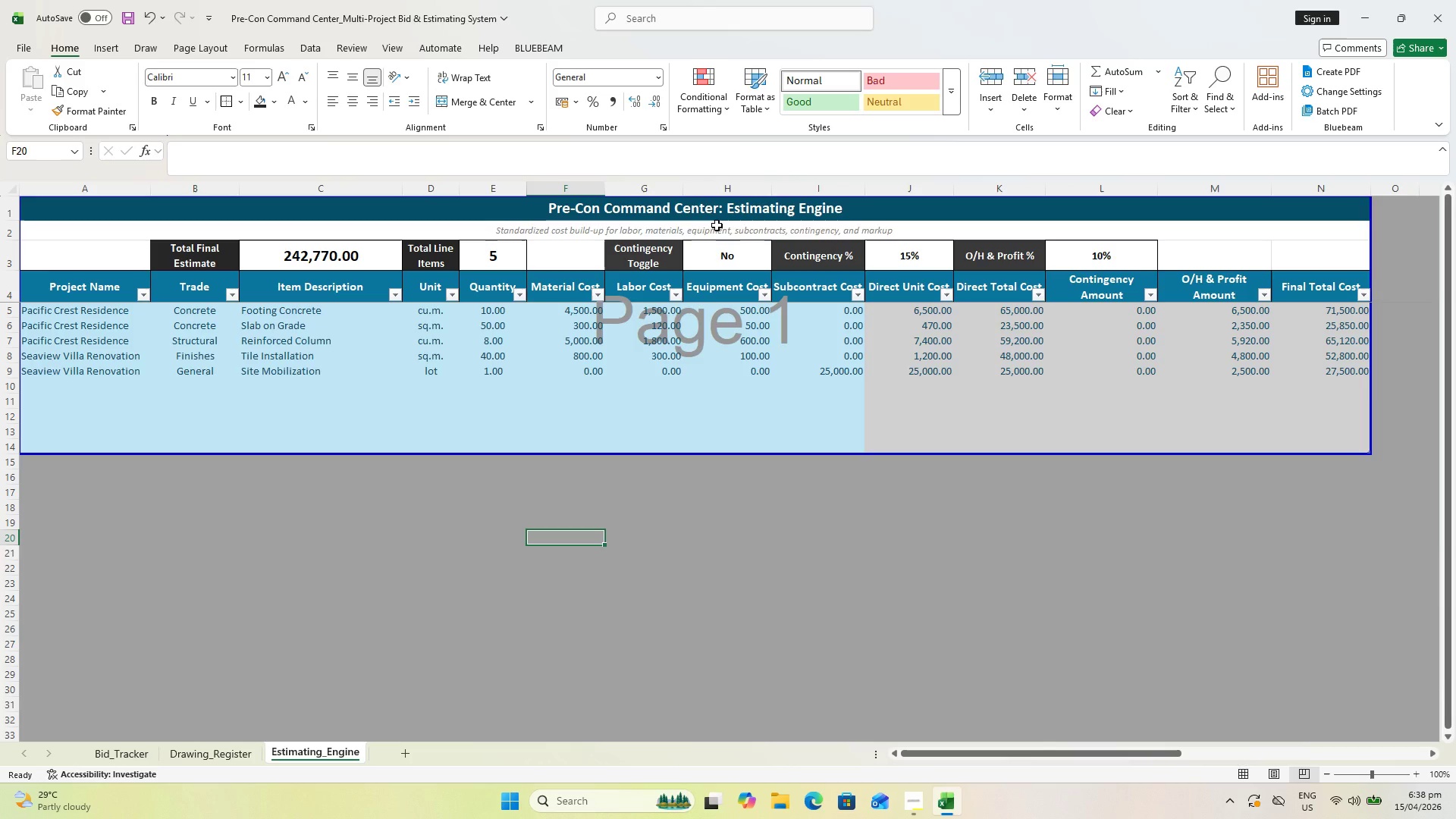 
left_click([777, 264])
 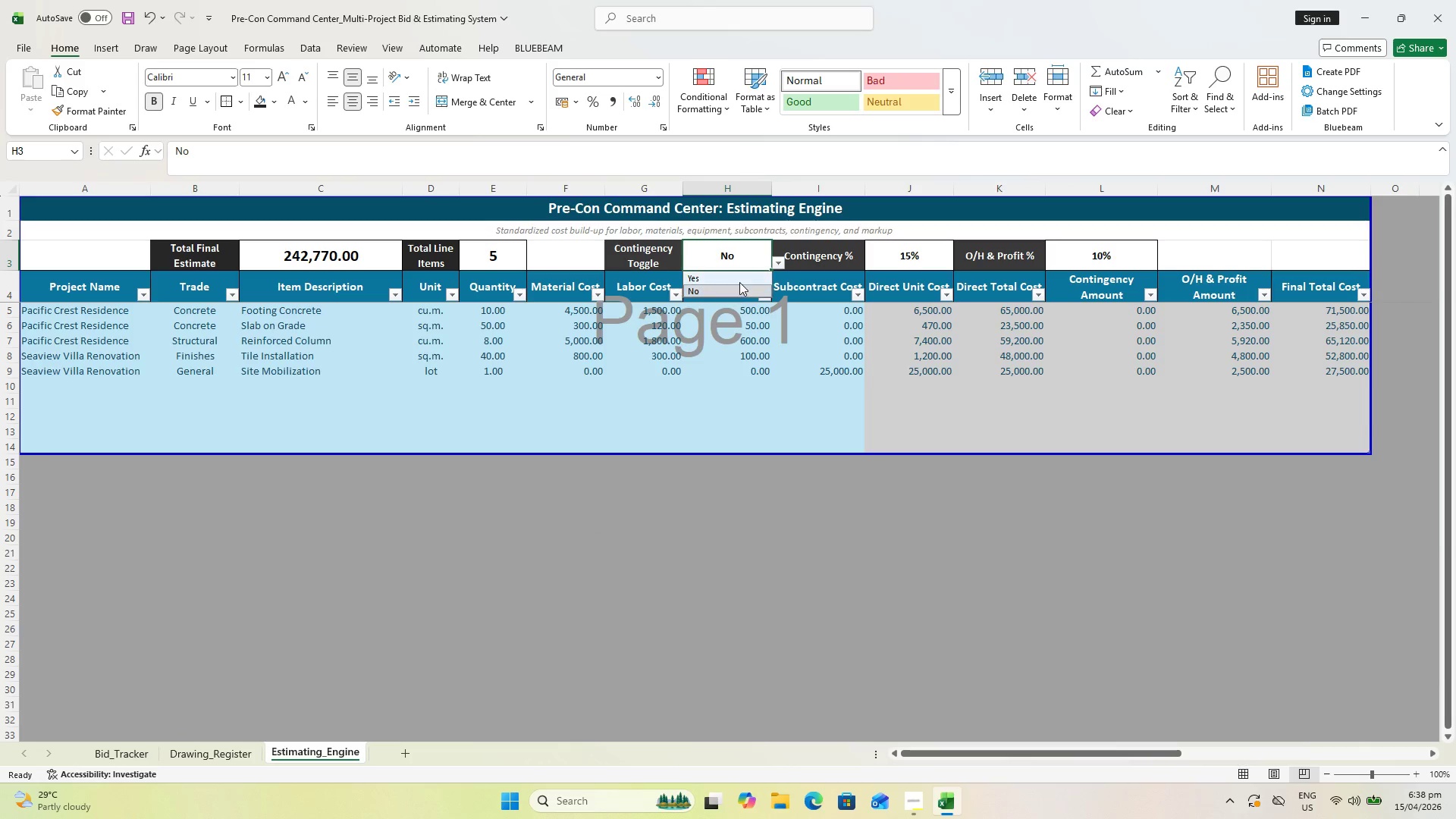 
left_click([739, 280])
 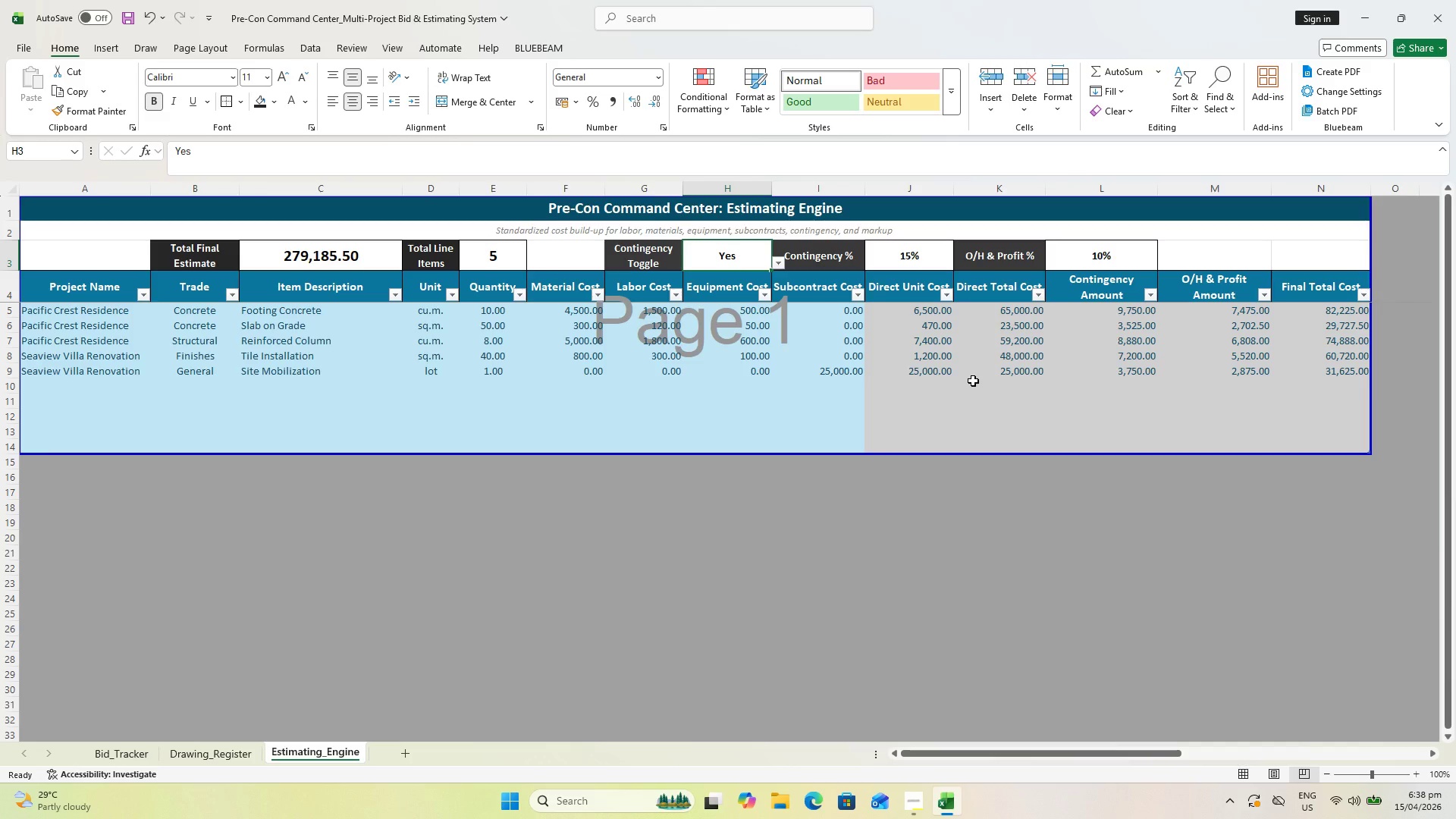 
wait(10.92)
 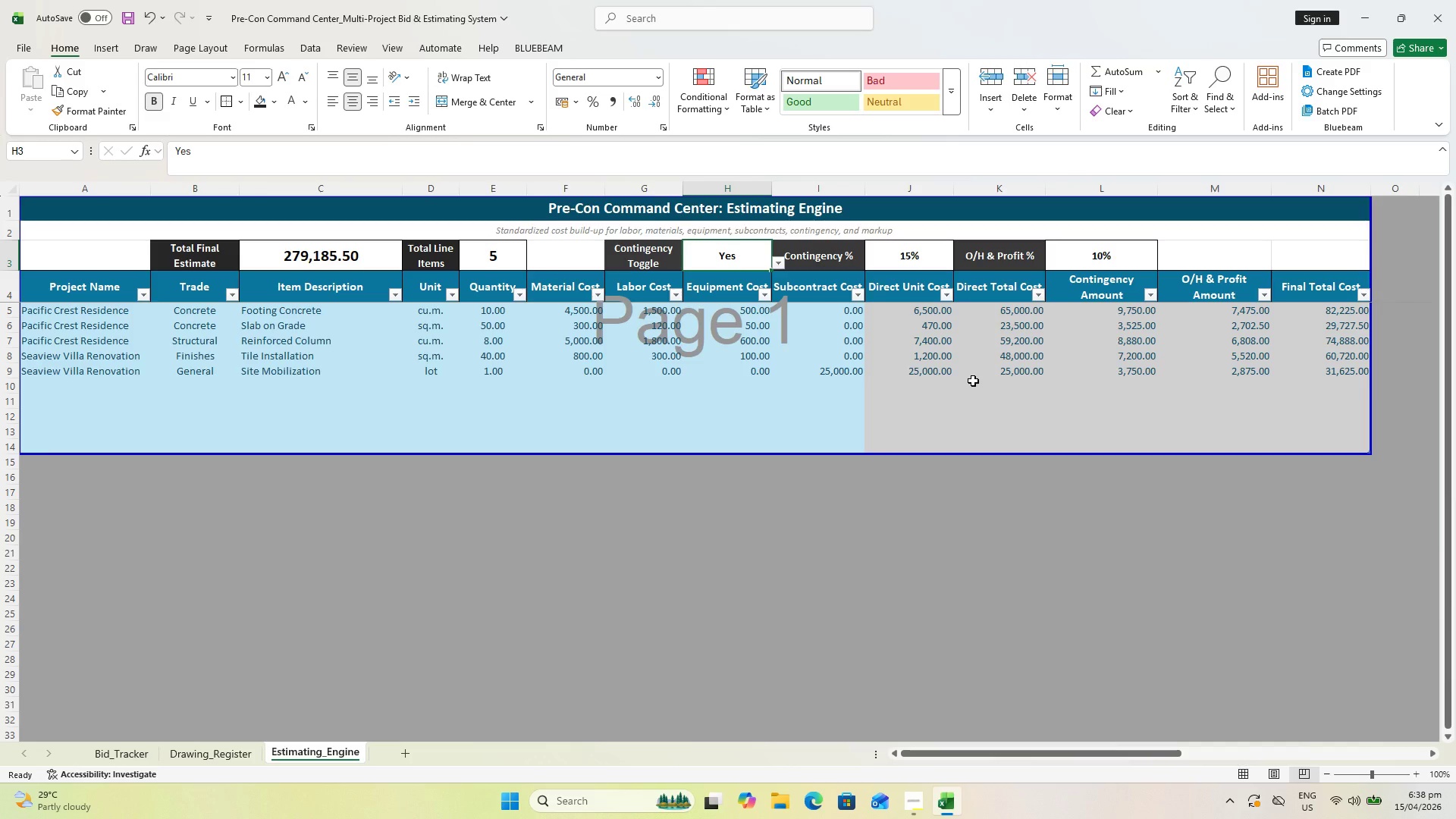 
left_click([562, 311])
 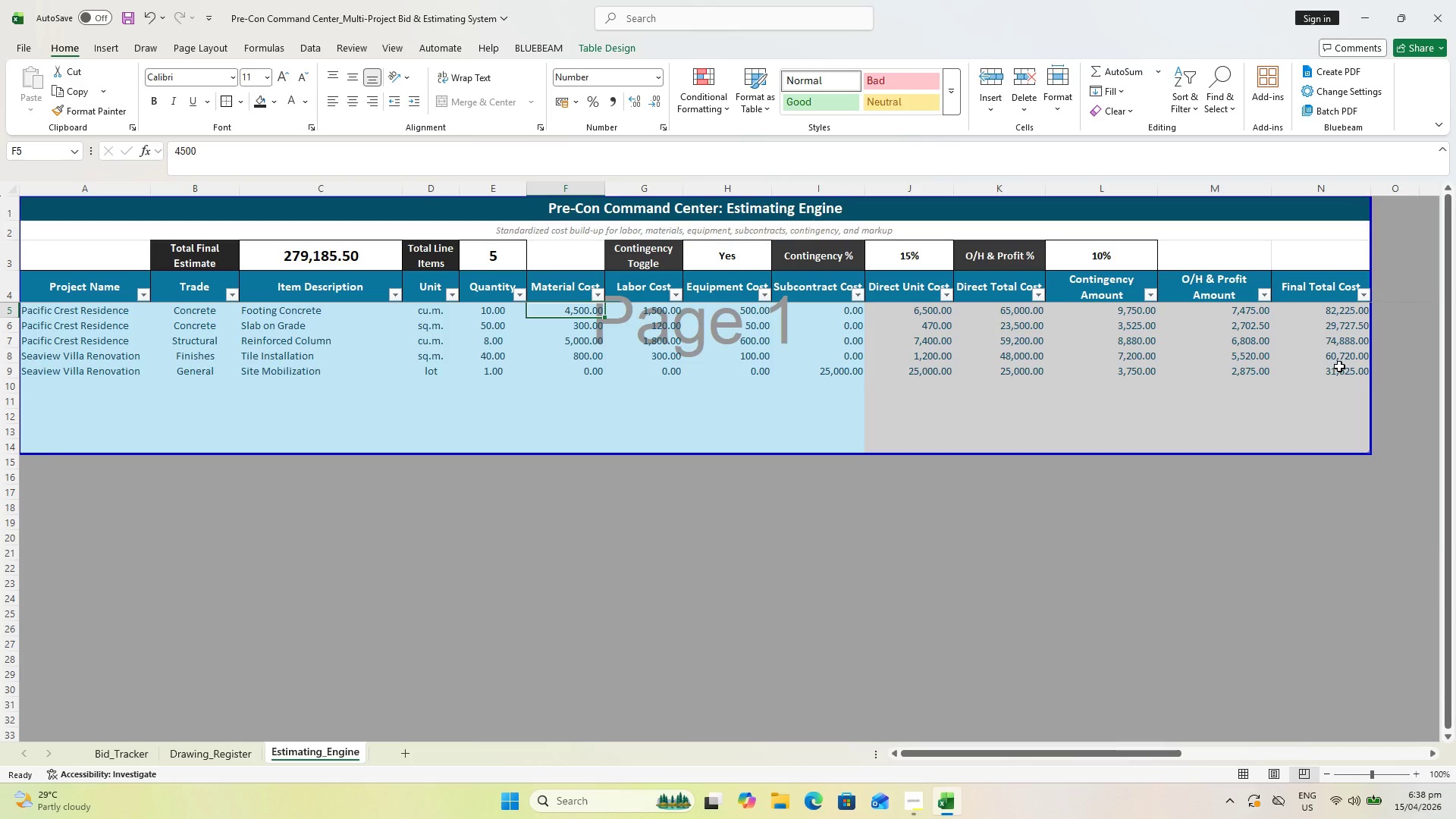 
key(Control+ControlLeft)
 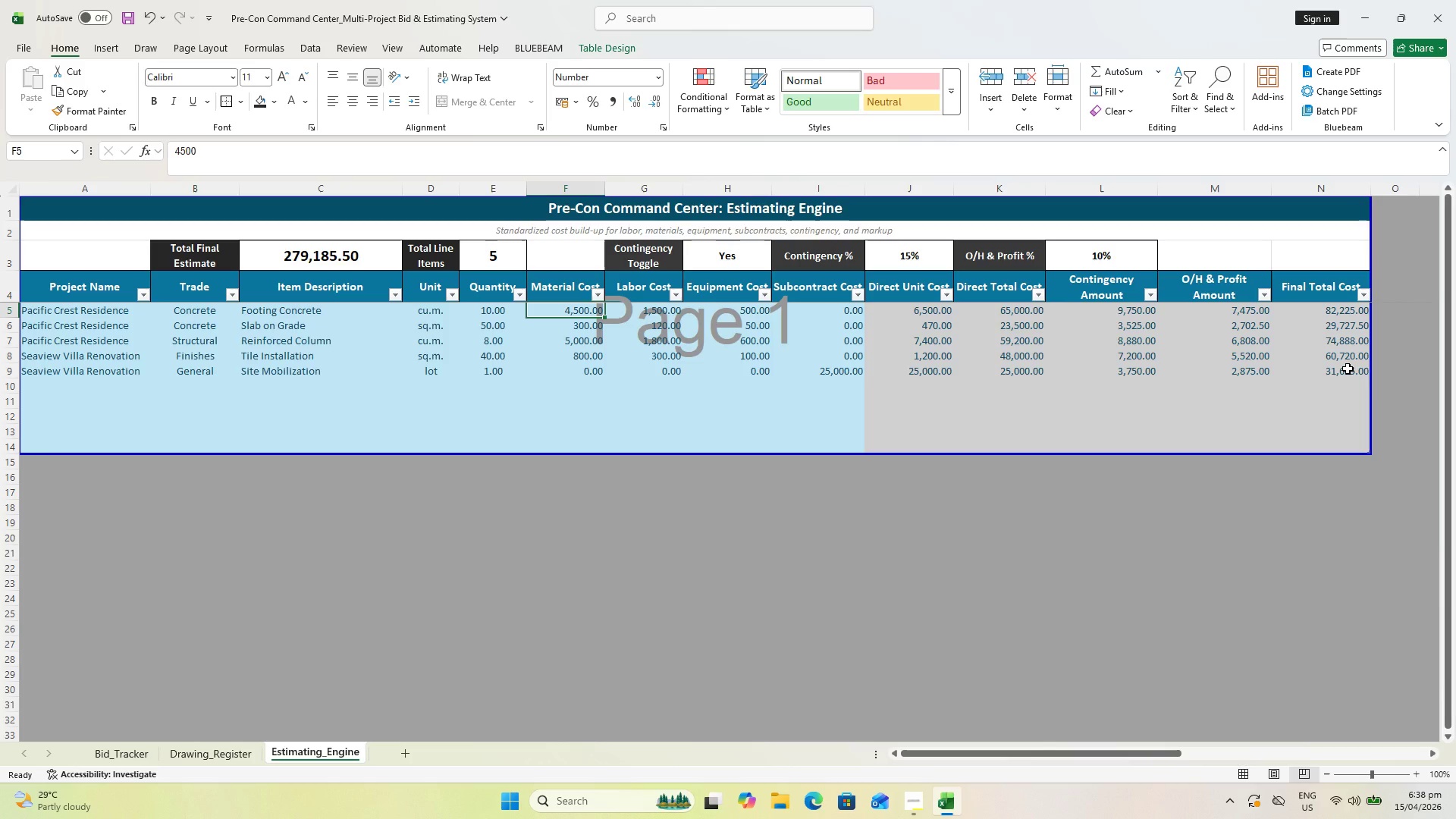 
hold_key(key=ShiftLeft, duration=0.31)
 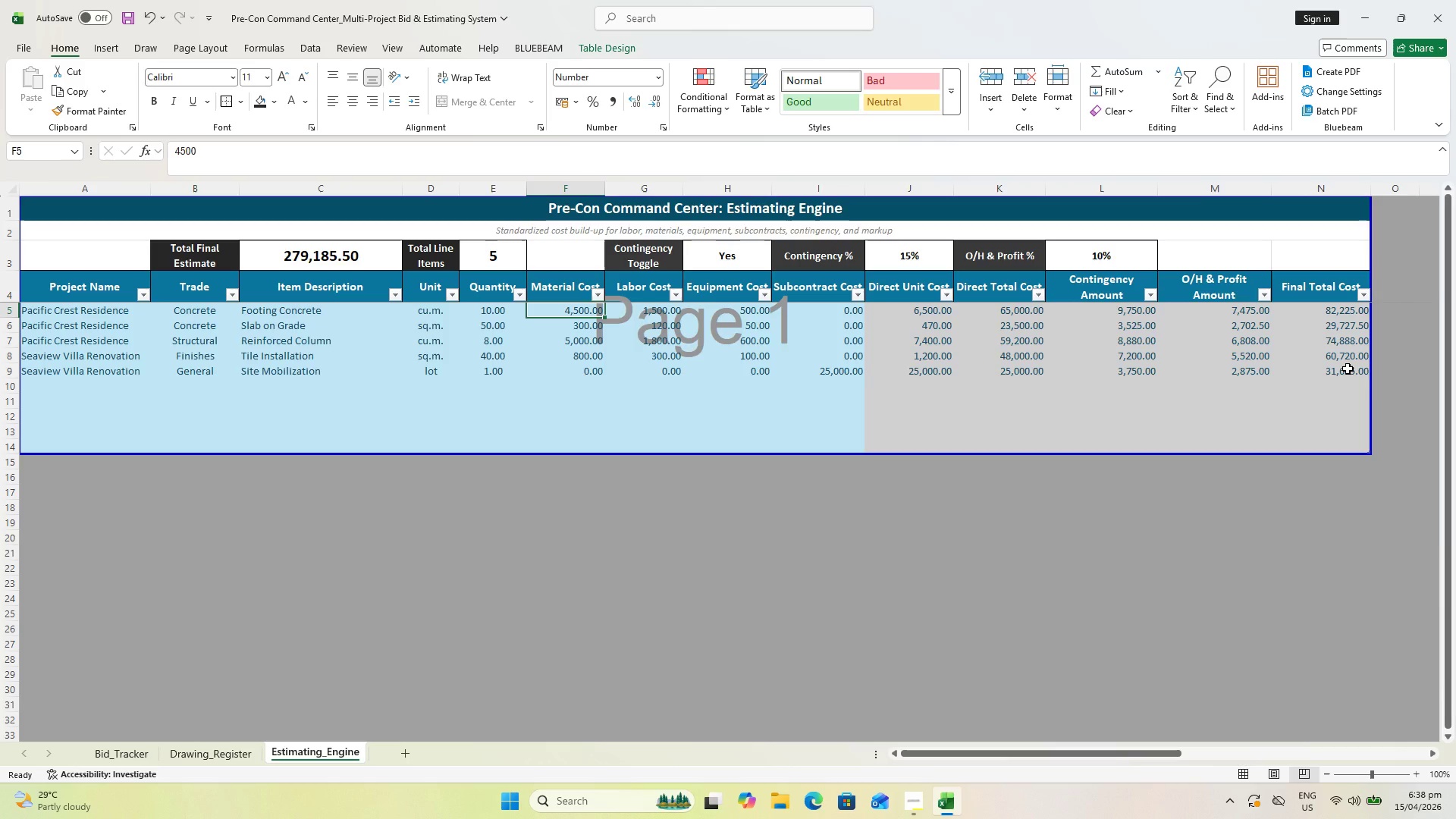 
hold_key(key=ShiftLeft, duration=0.38)
 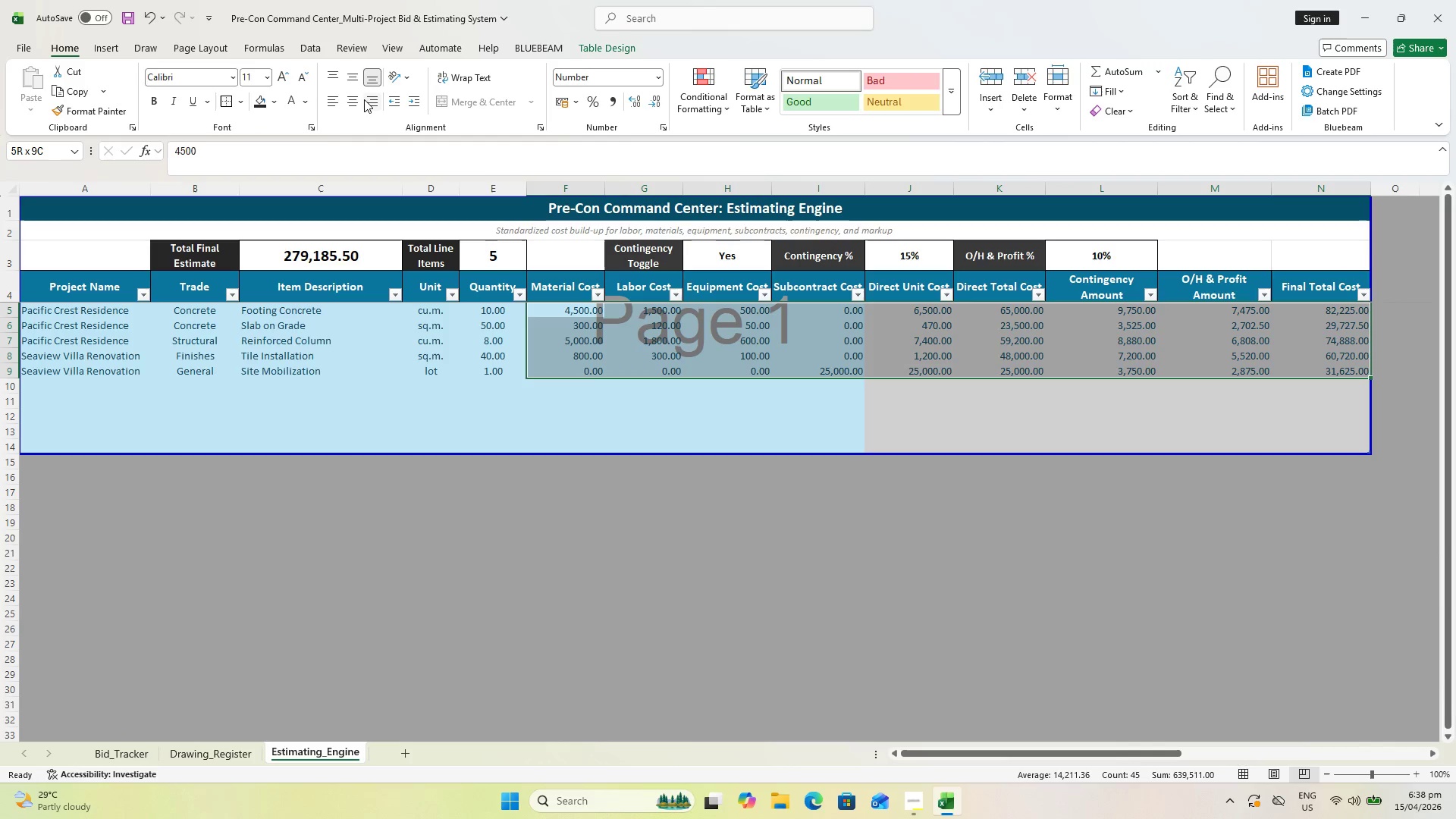 
left_click([352, 105])
 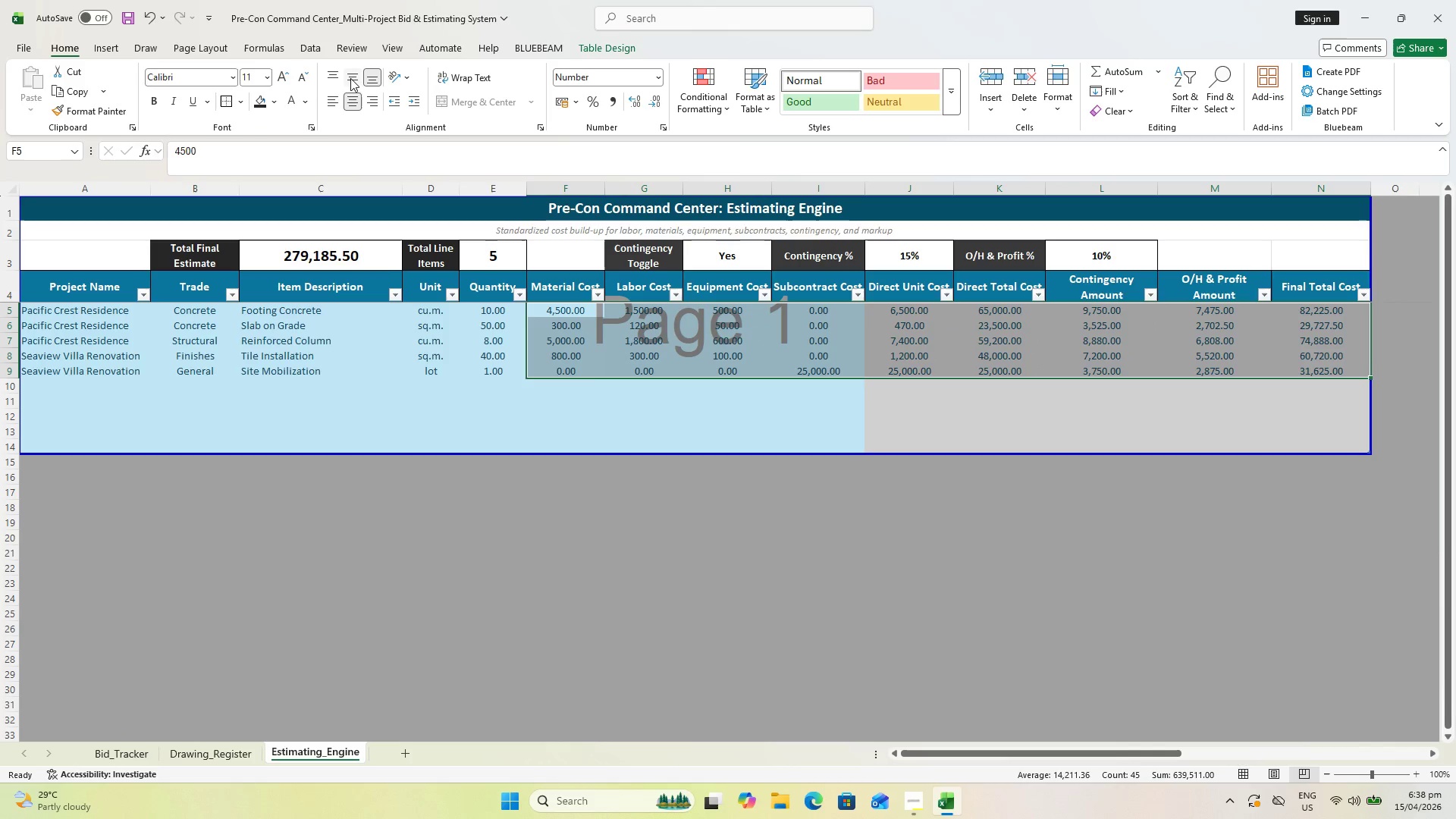 
left_click([351, 74])
 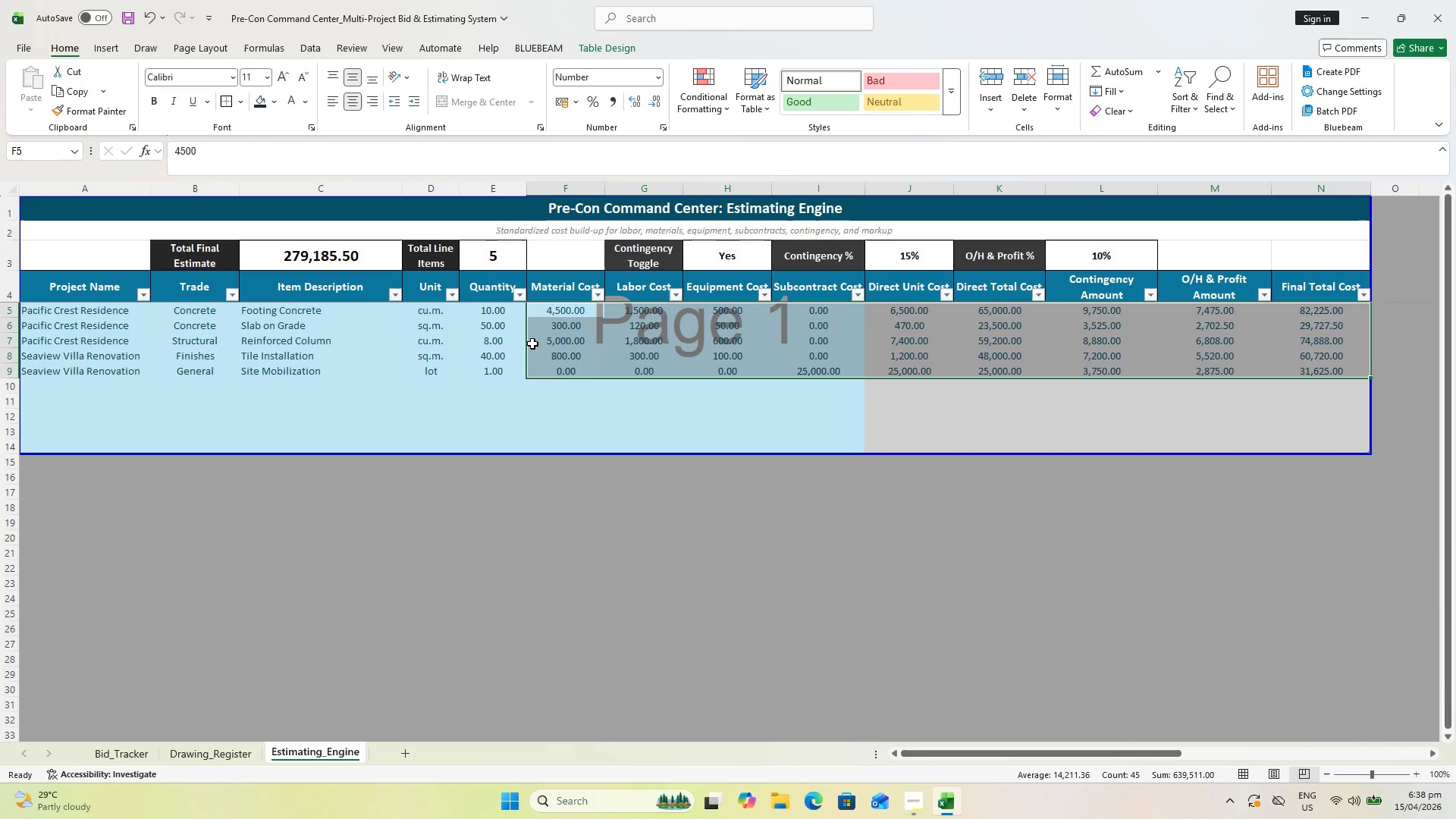 
wait(11.48)
 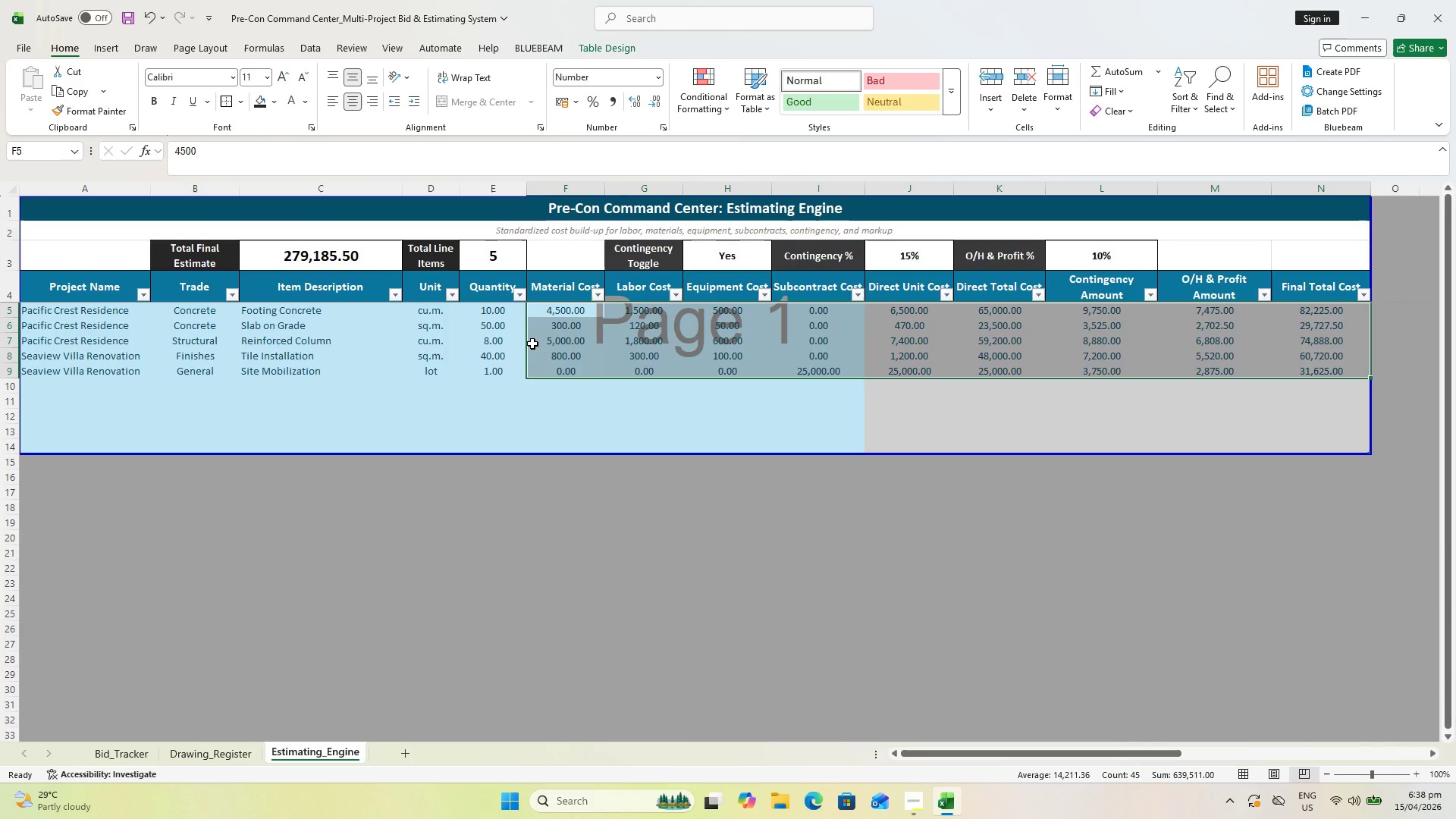 
left_click_drag(start_coordinate=[472, 512], to_coordinate=[475, 519])
 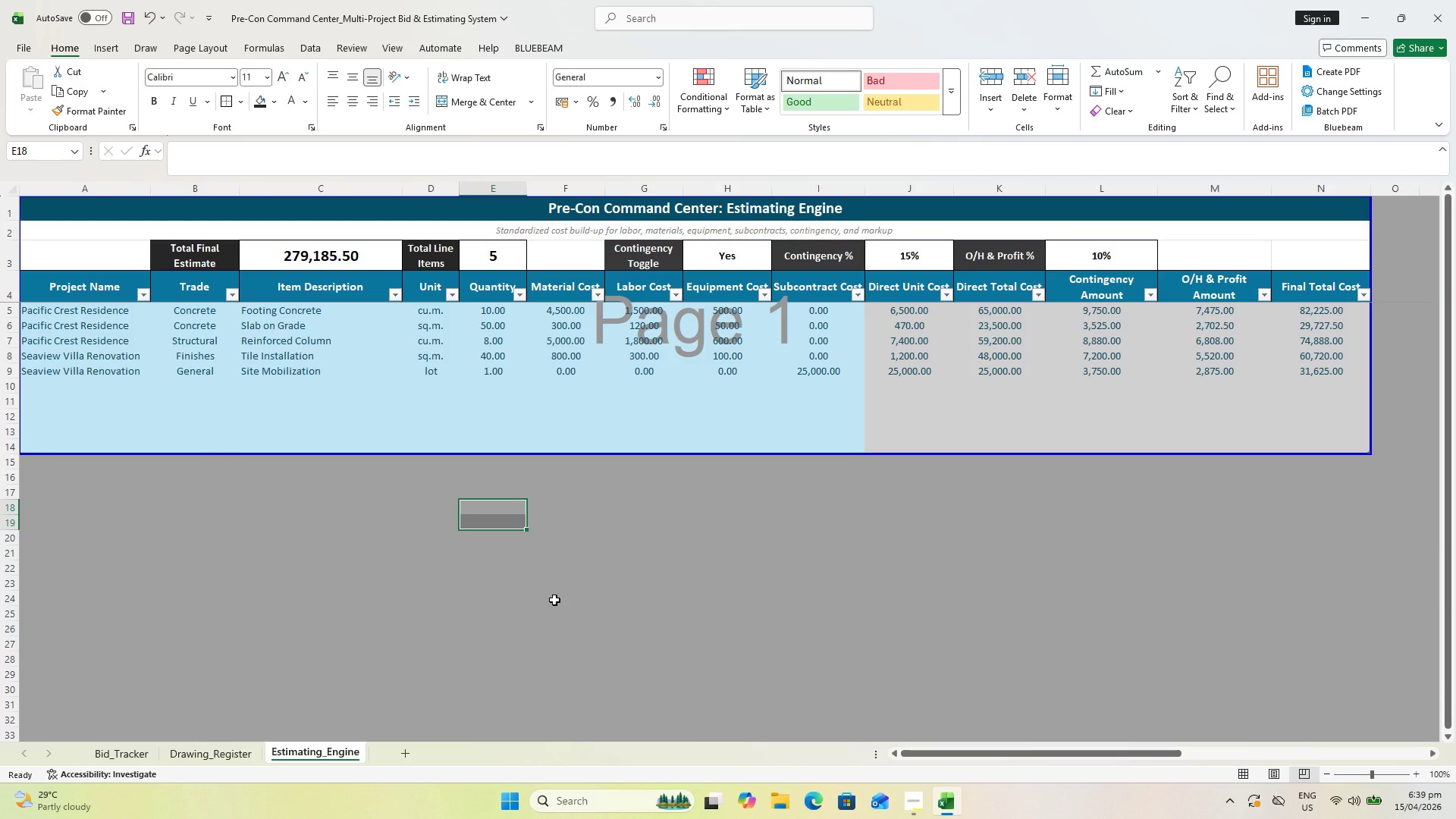 
wait(24.09)
 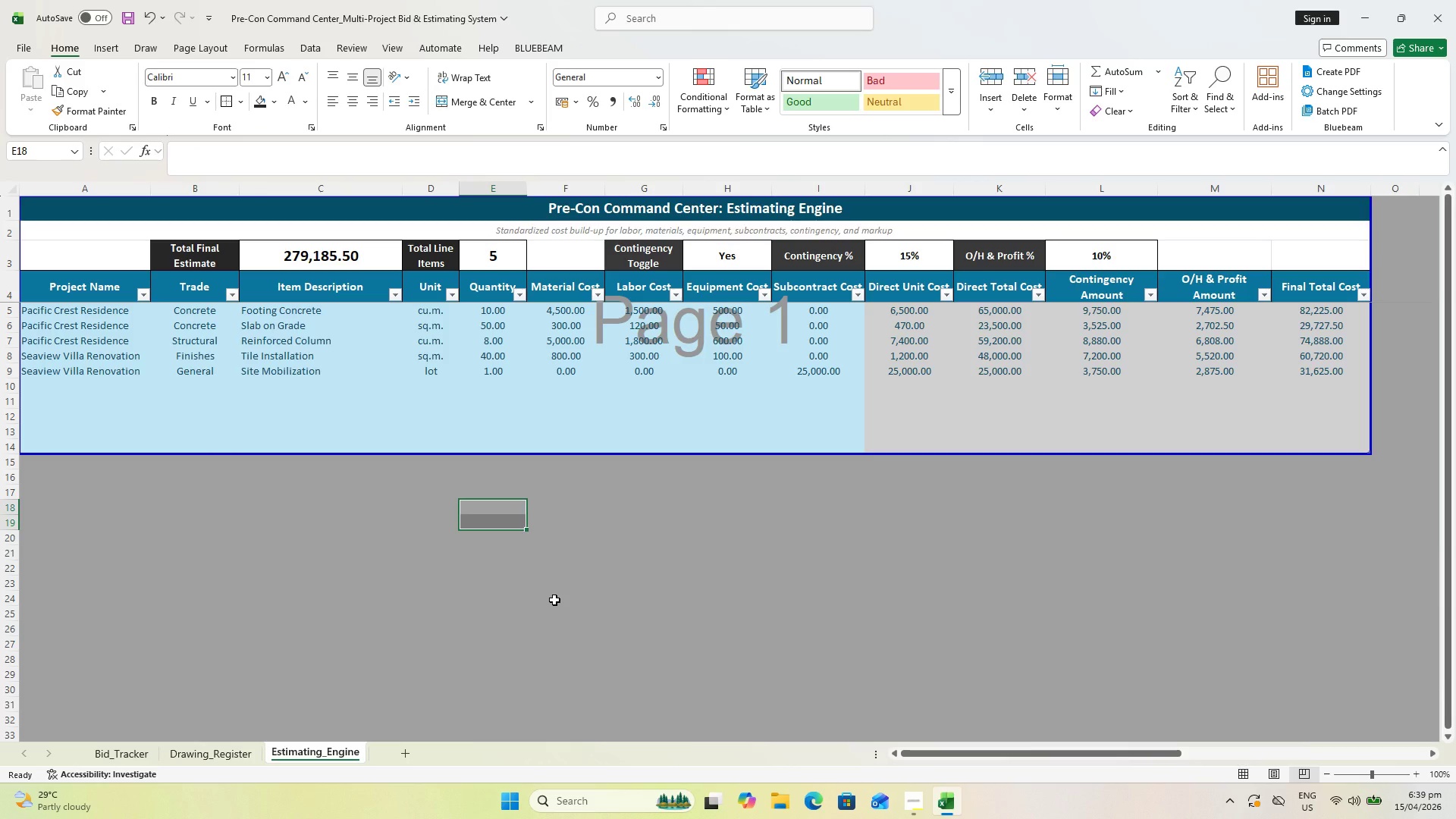 
left_click([720, 253])
 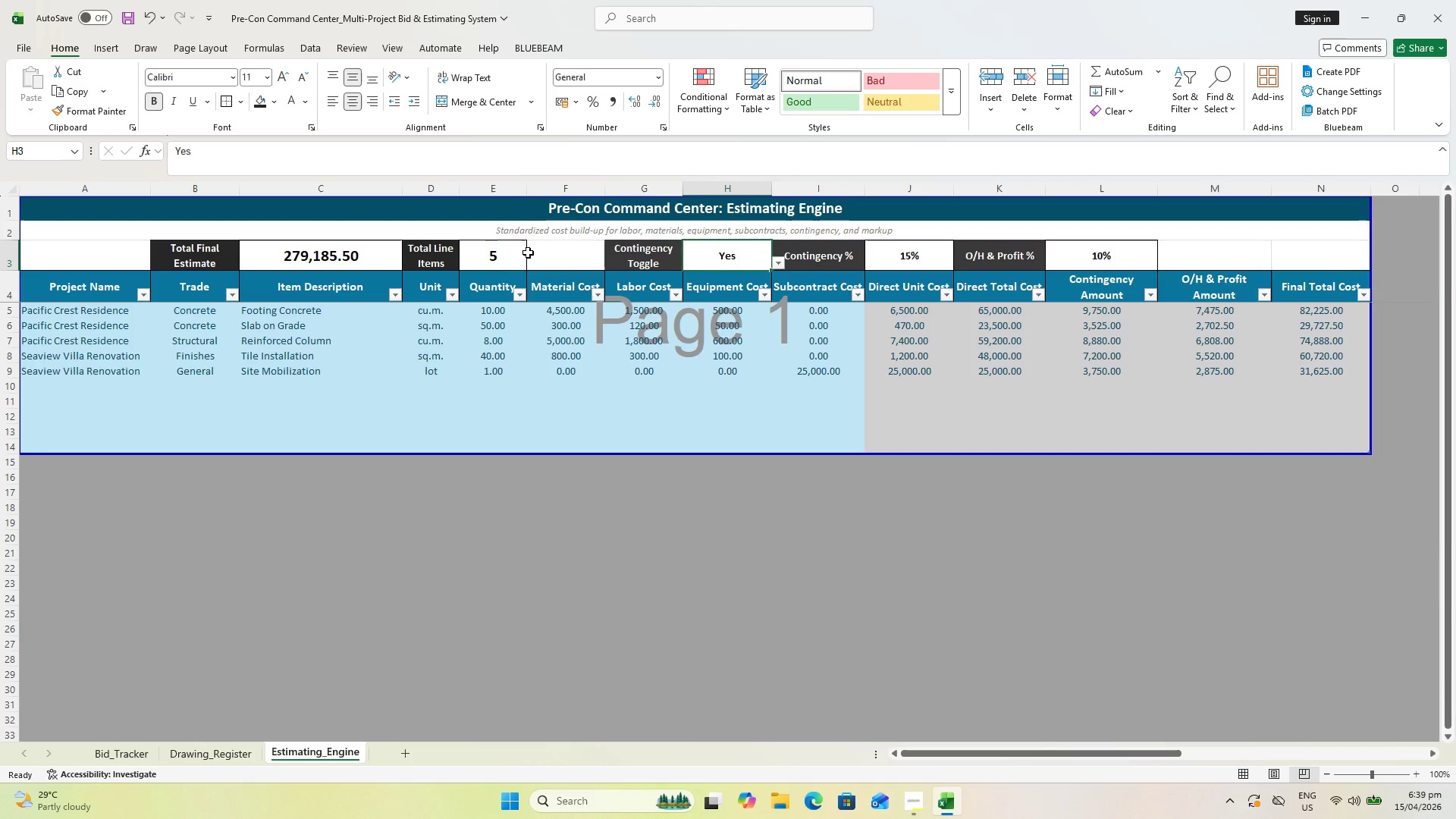 
wait(6.5)
 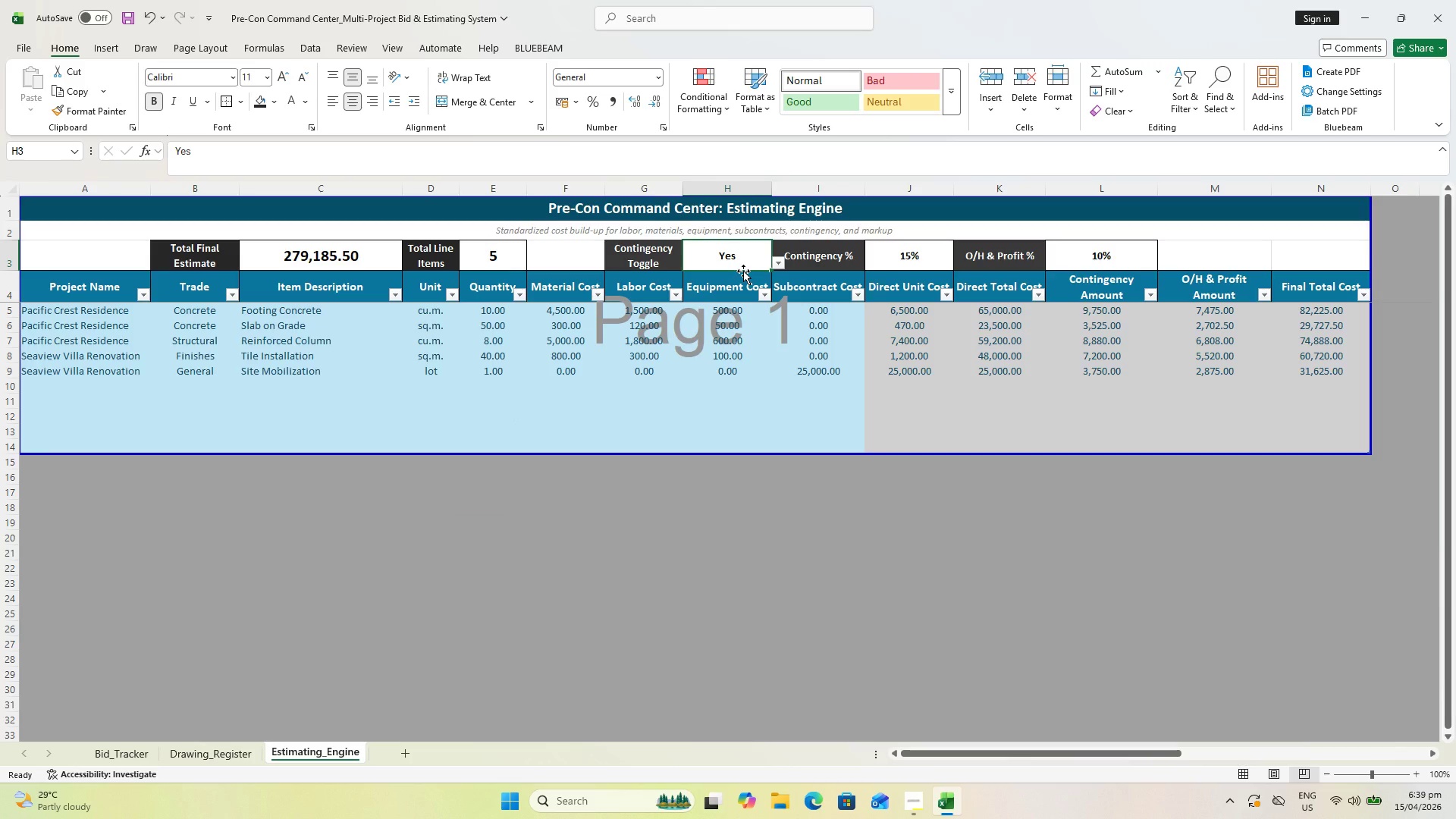 
left_click([331, 265])
 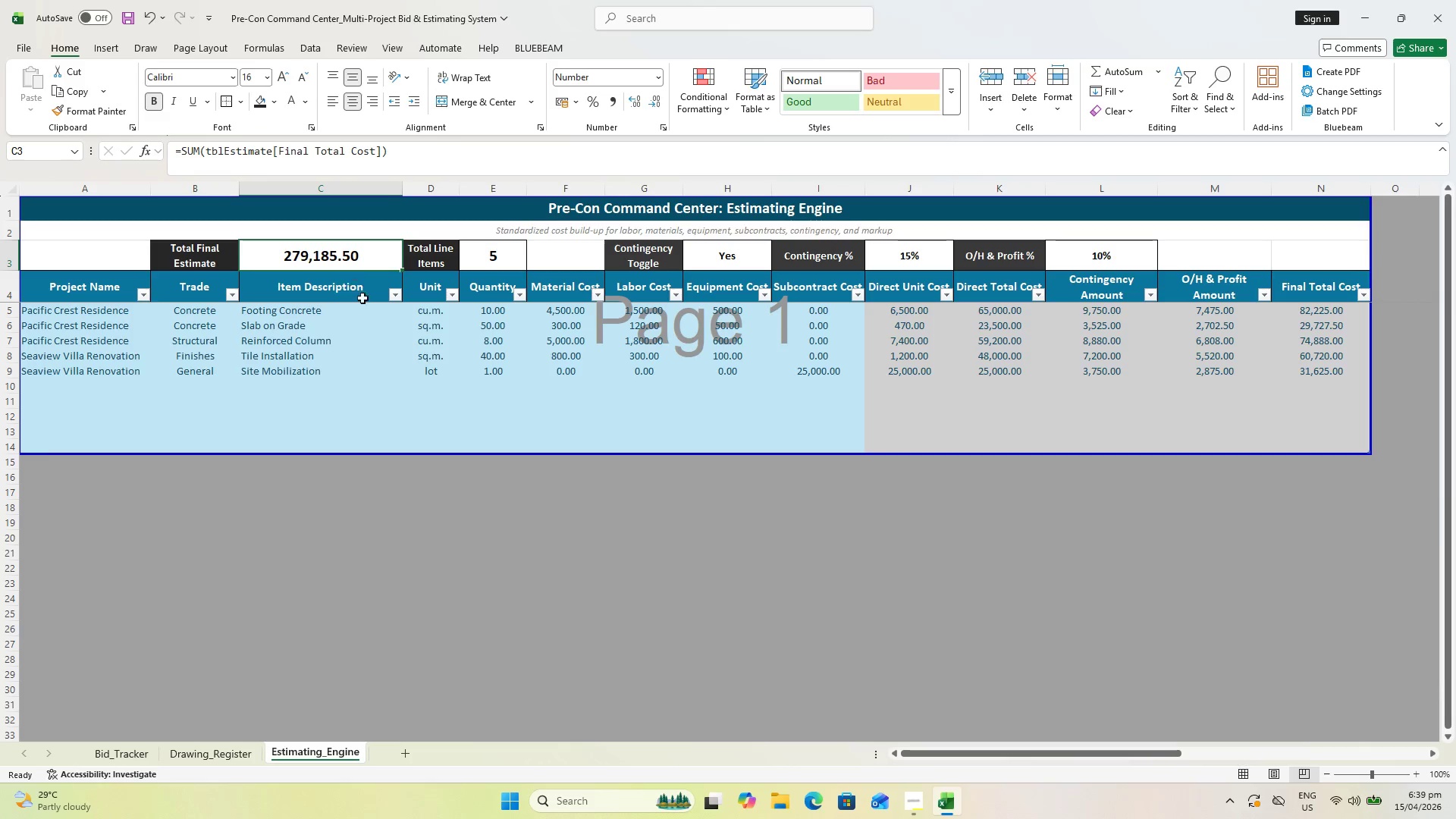 
wait(5.64)
 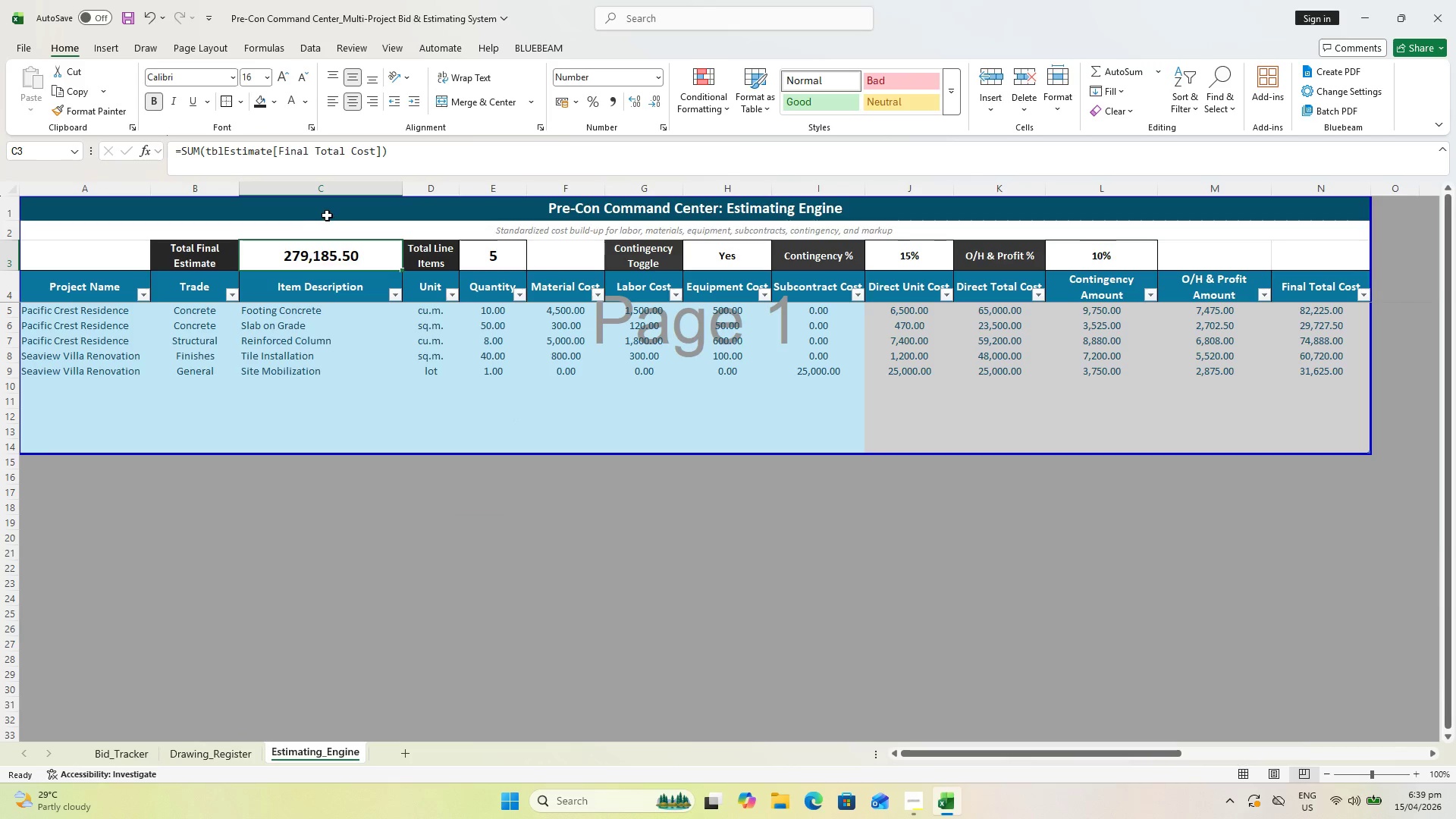 
hold_key(key=ControlLeft, duration=1.5)
left_click([503, 258])
 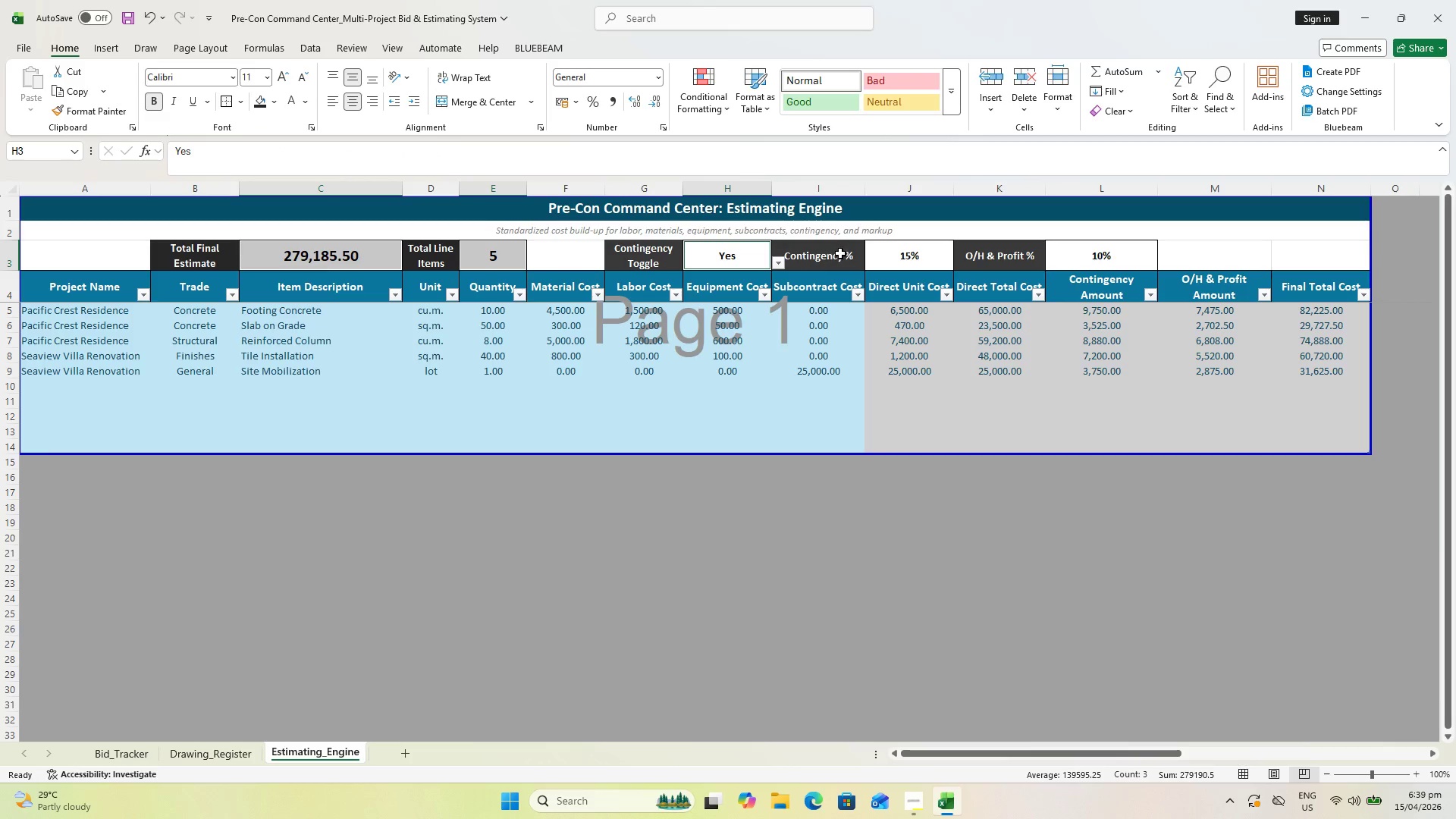 
double_click([915, 253])
 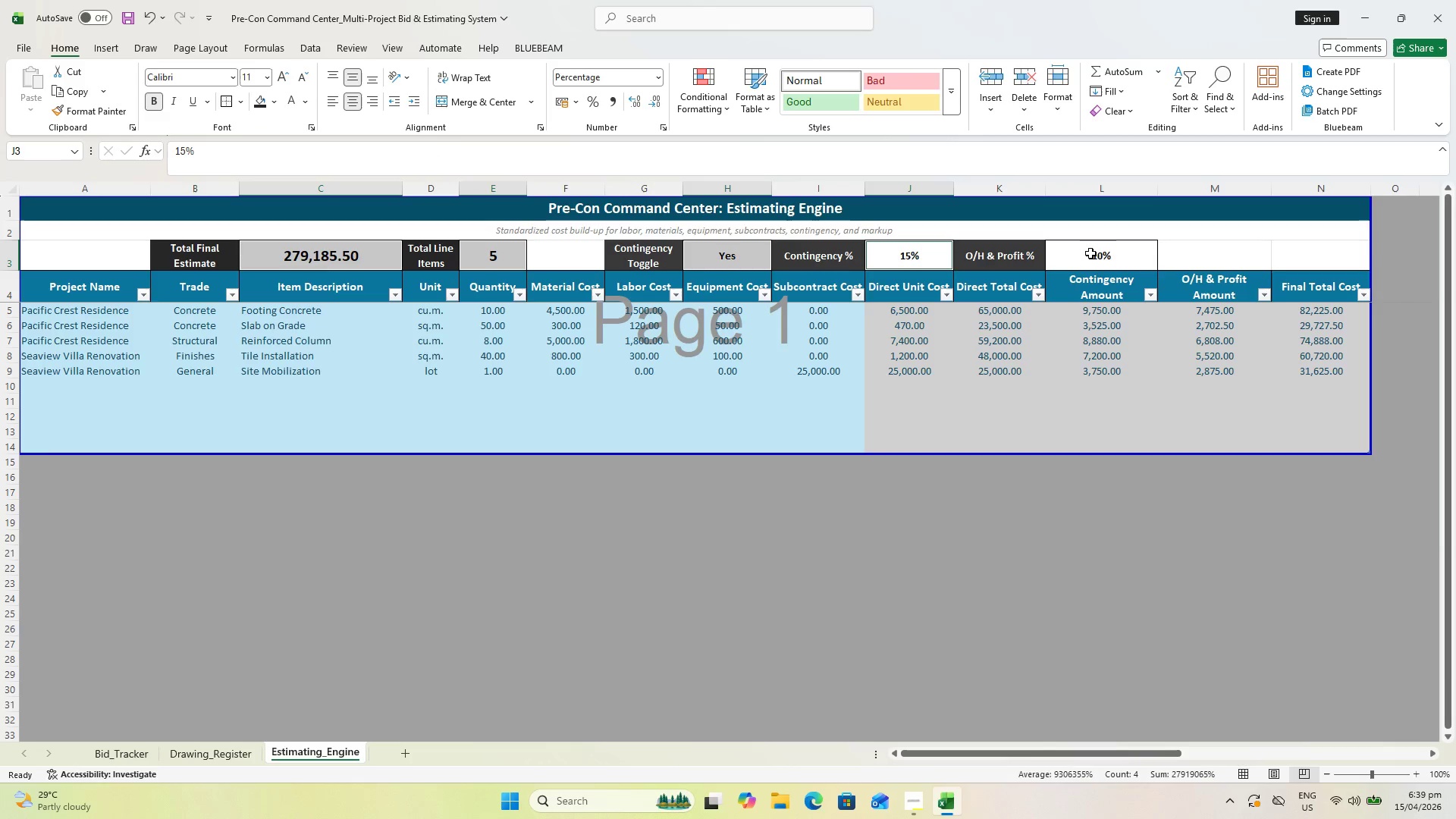 
hold_key(key=ControlLeft, duration=0.53)
triple_click([1096, 253])
 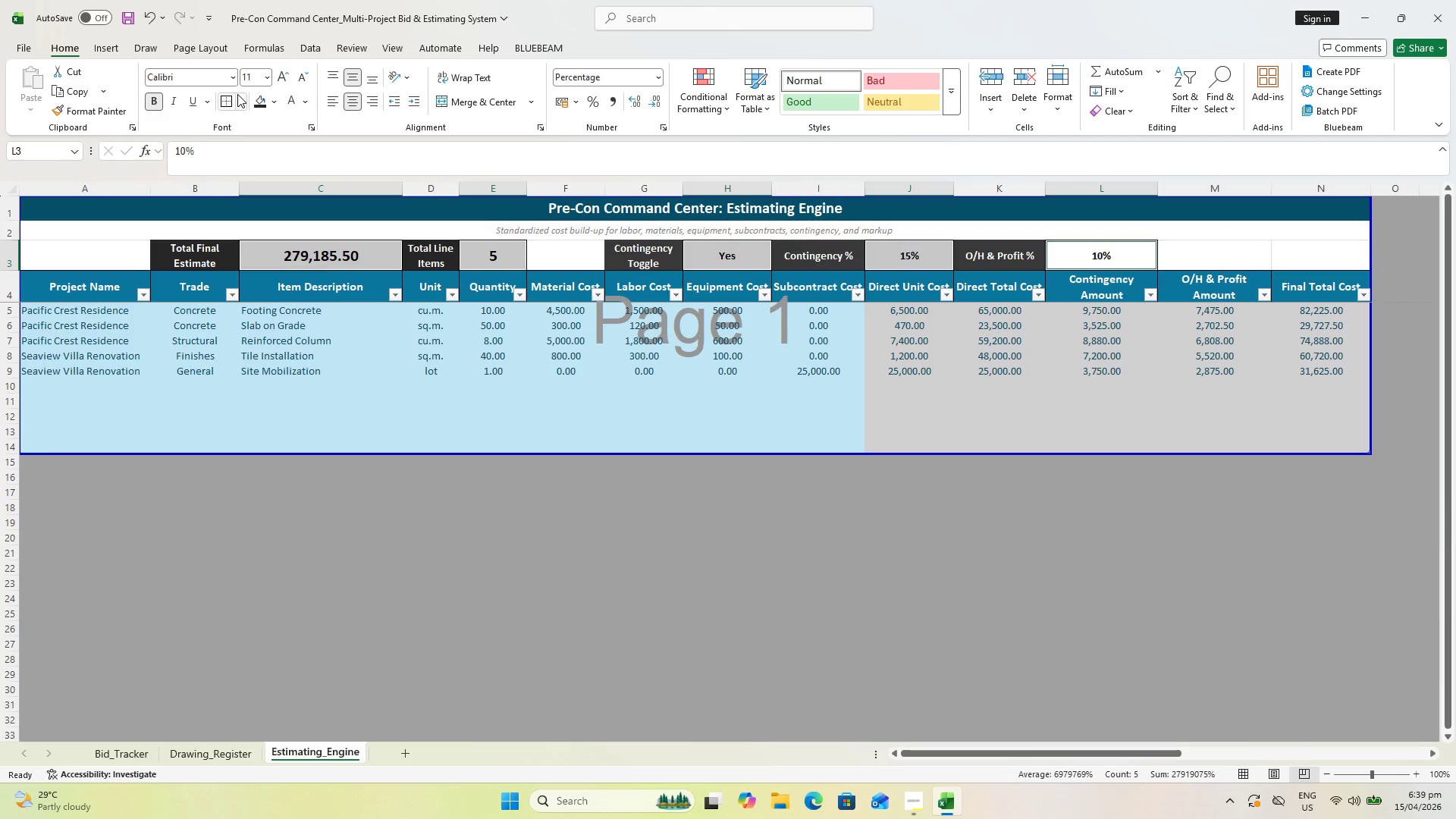 
left_click([237, 95])
 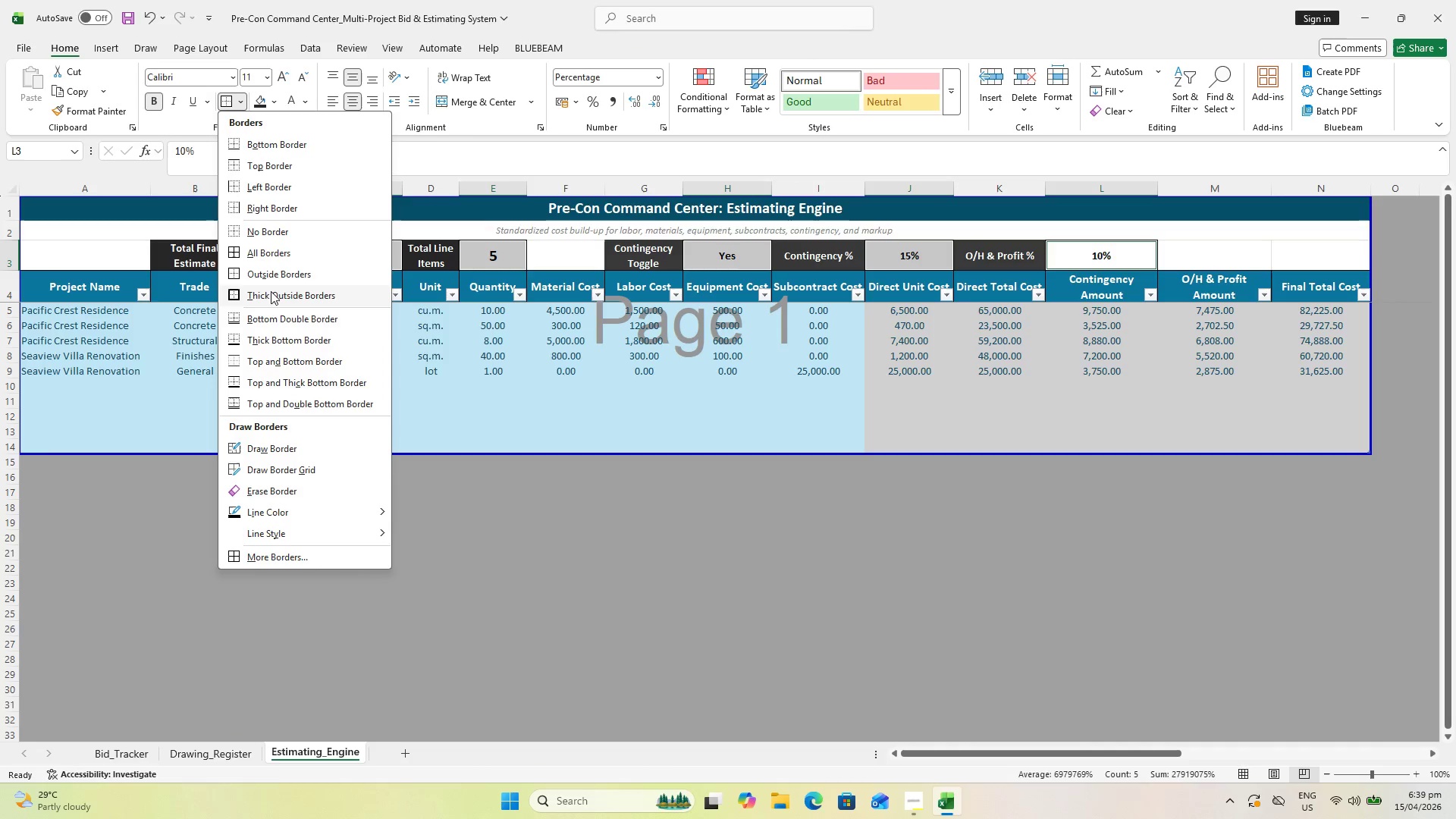 
left_click([271, 290])
 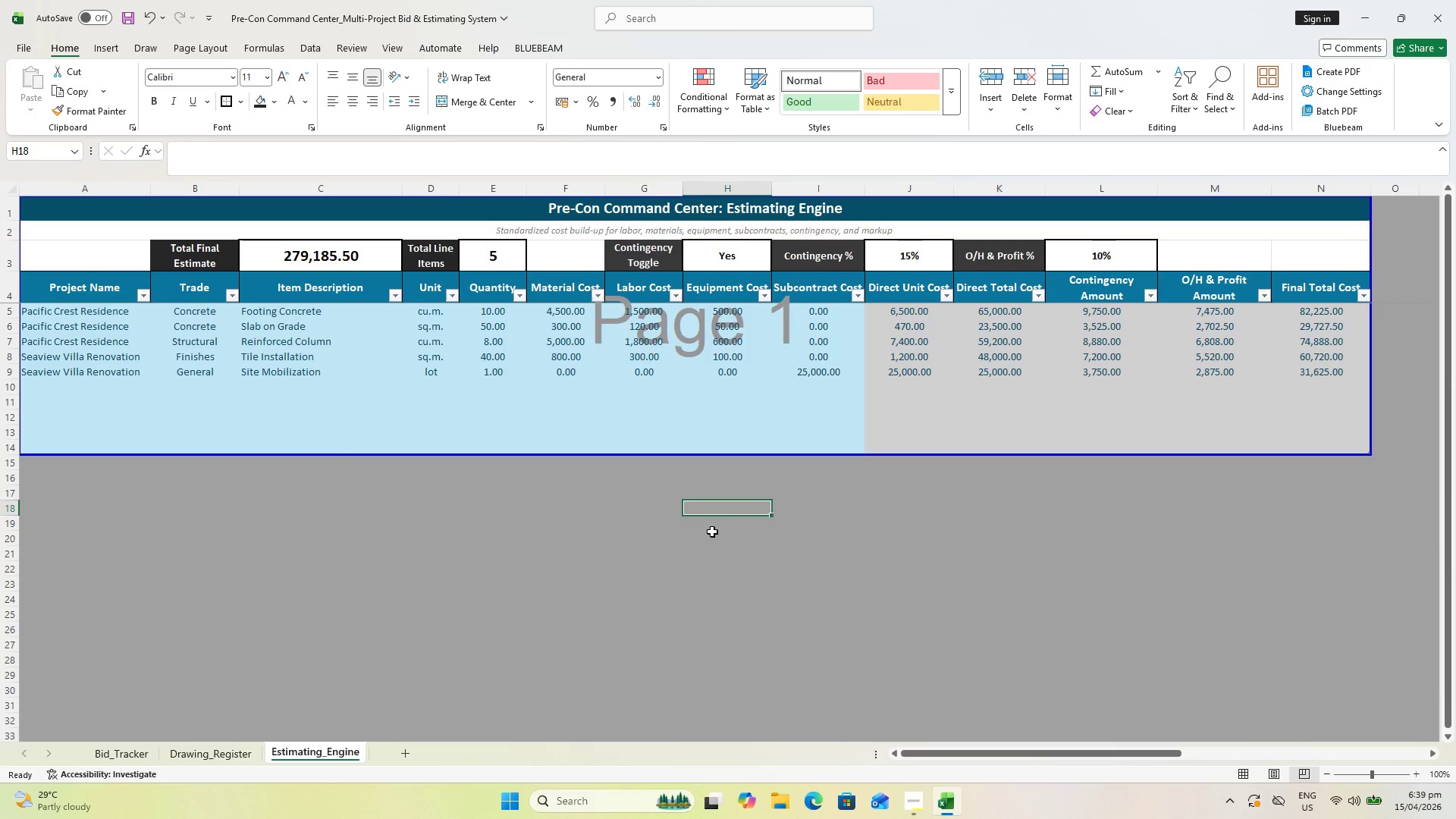 
wait(14.81)
 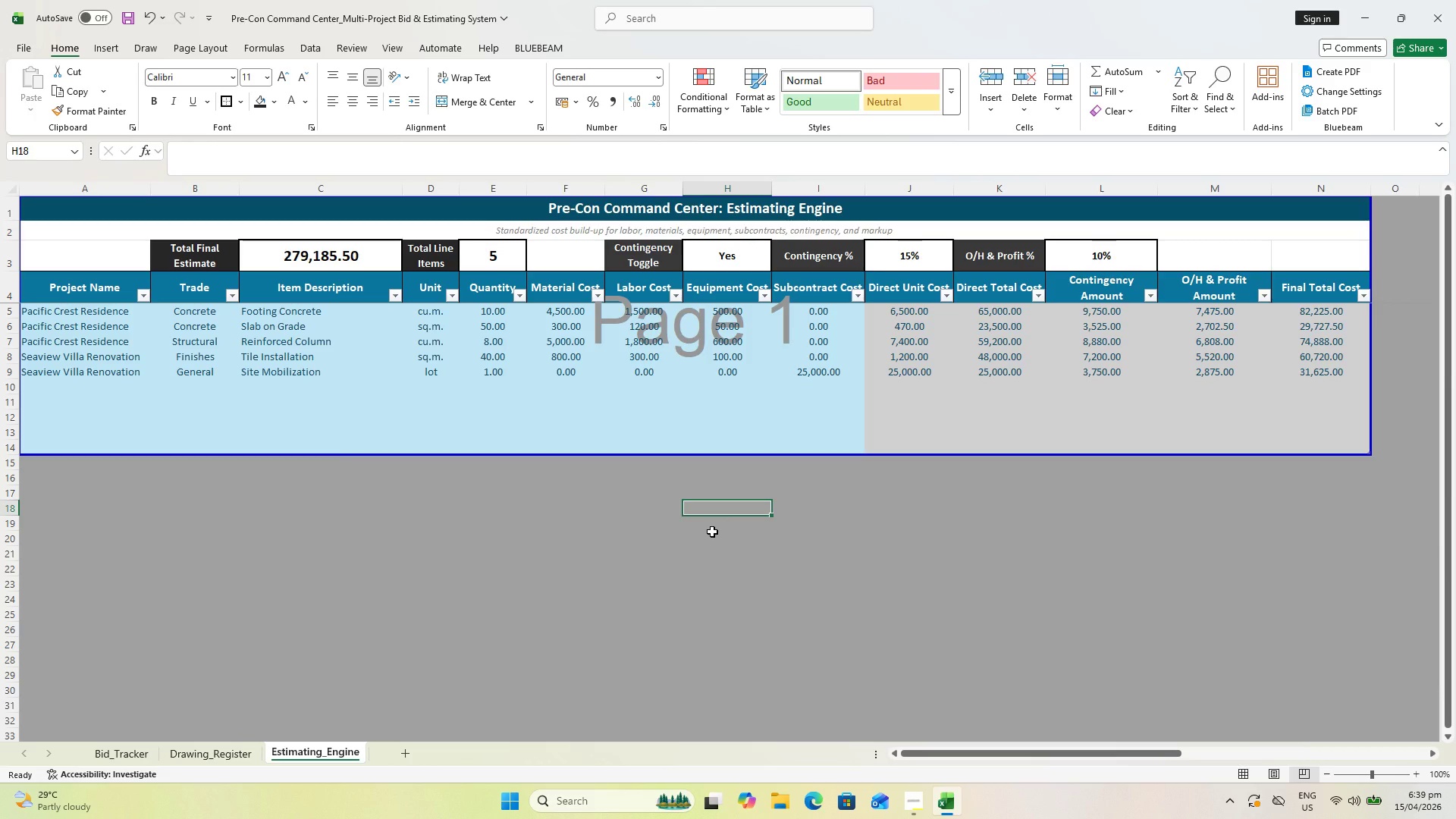 
left_click_drag(start_coordinate=[636, 456], to_coordinate=[639, 507])
 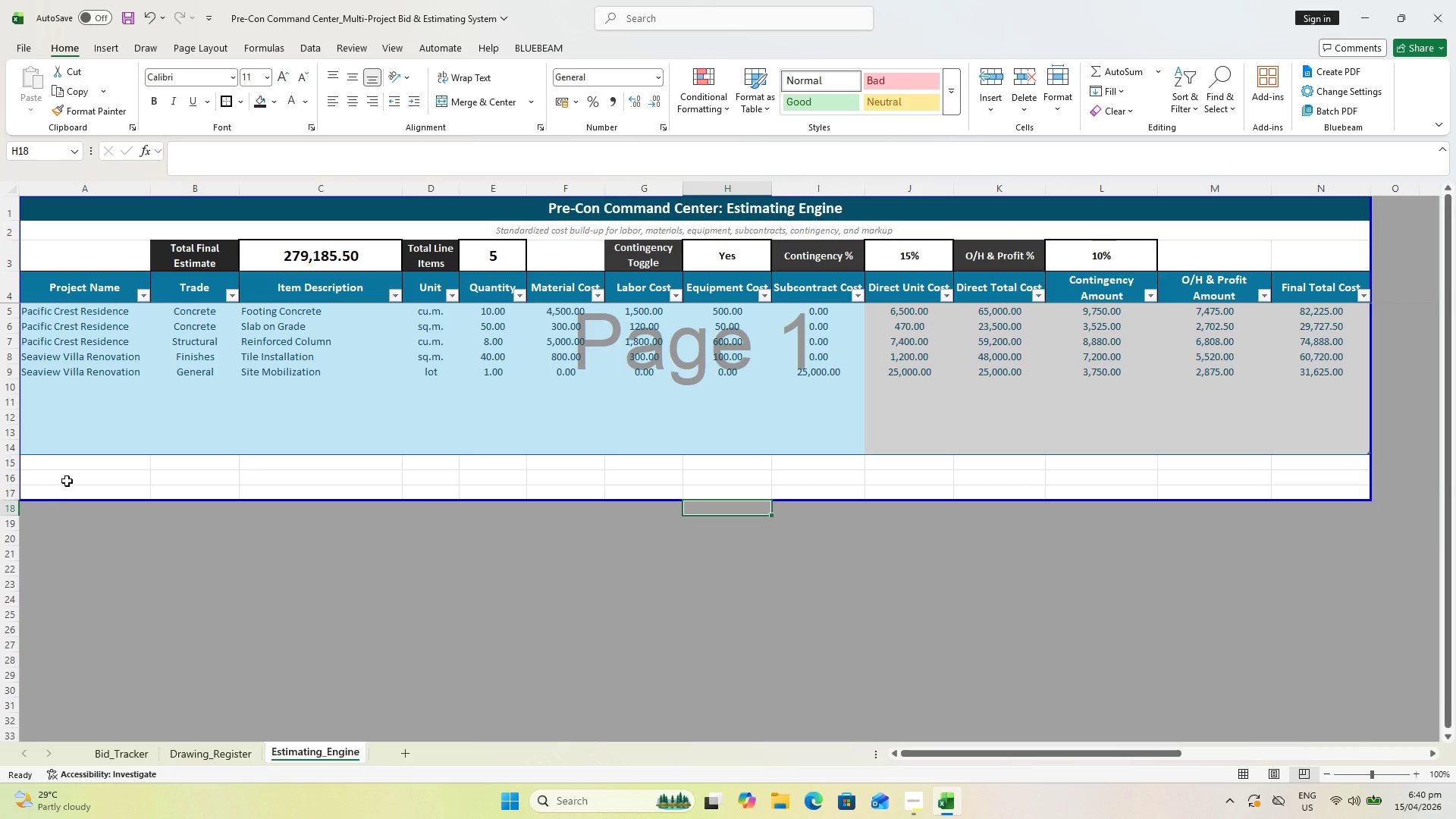 
left_click([67, 481])
 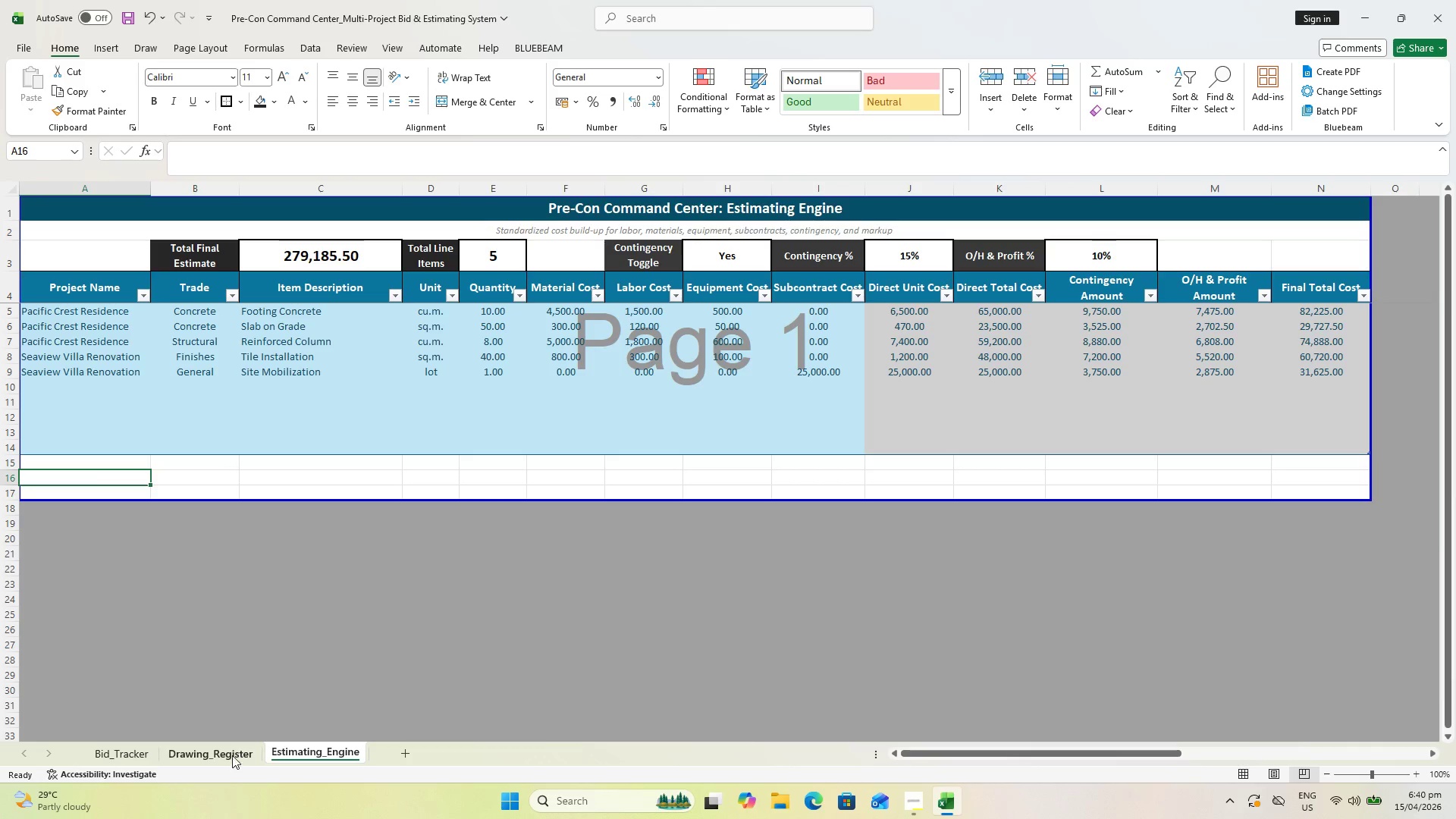 
left_click([232, 752])
 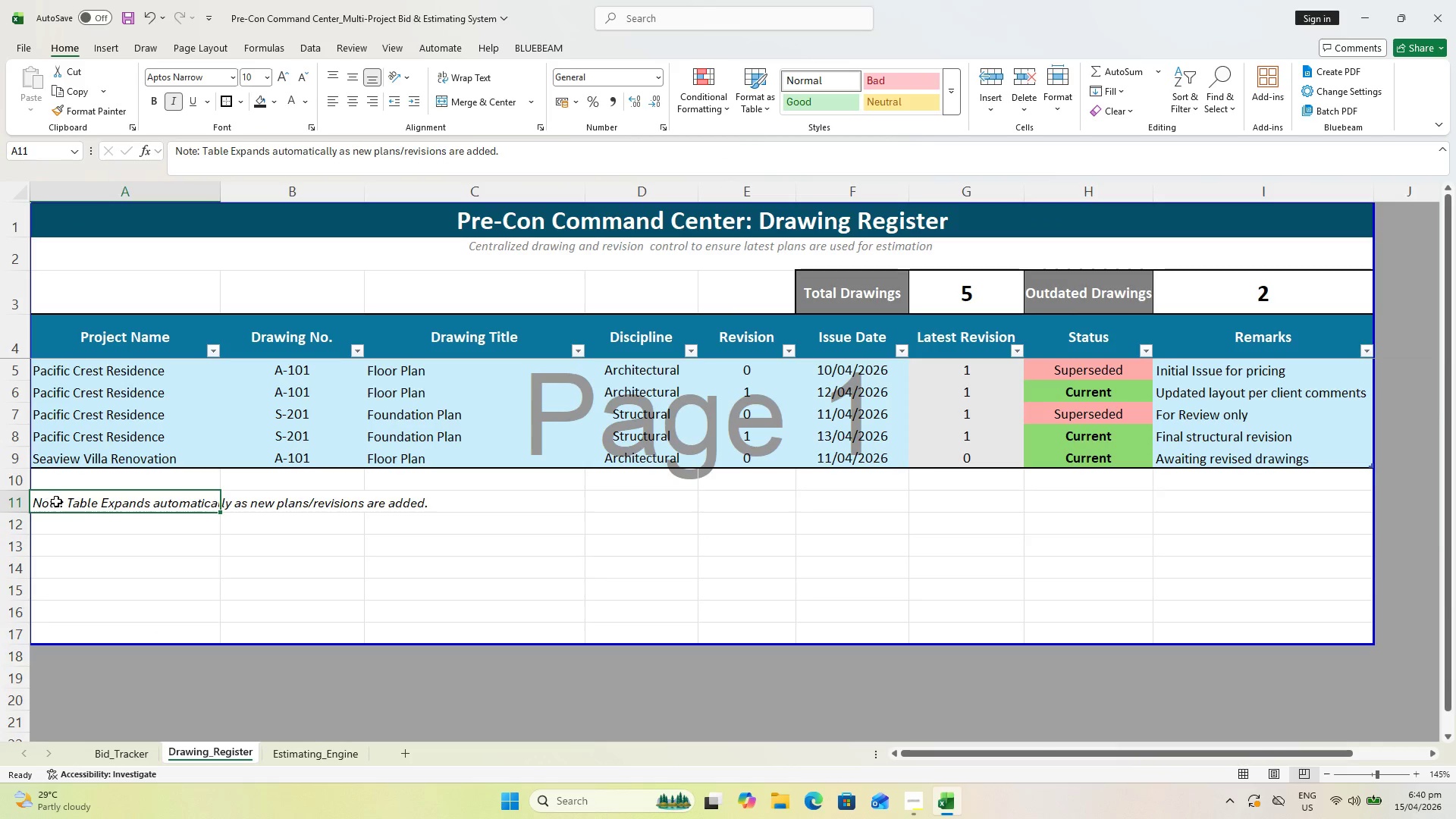 
key(Control+C)
 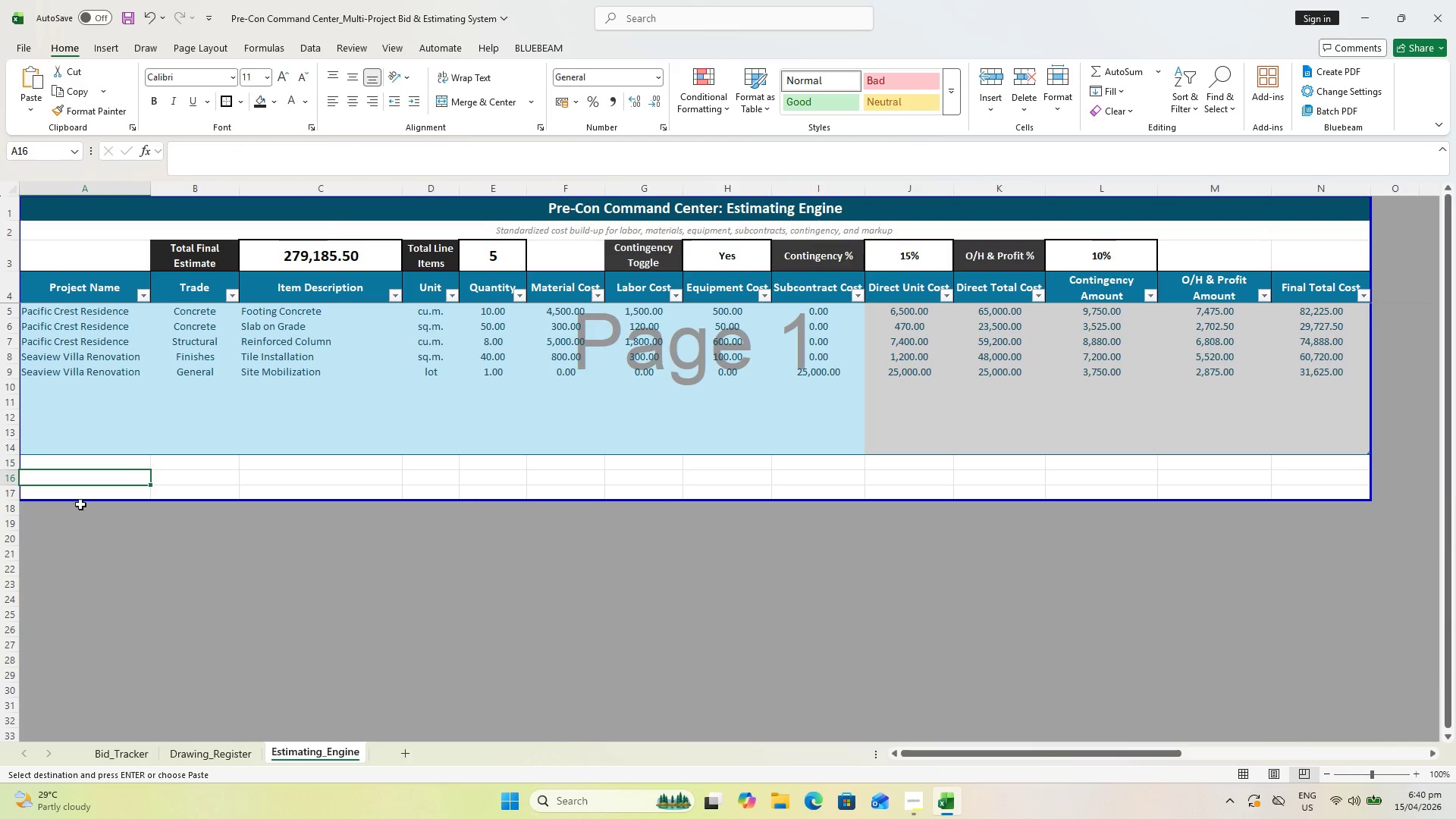 
key(Control+V)
 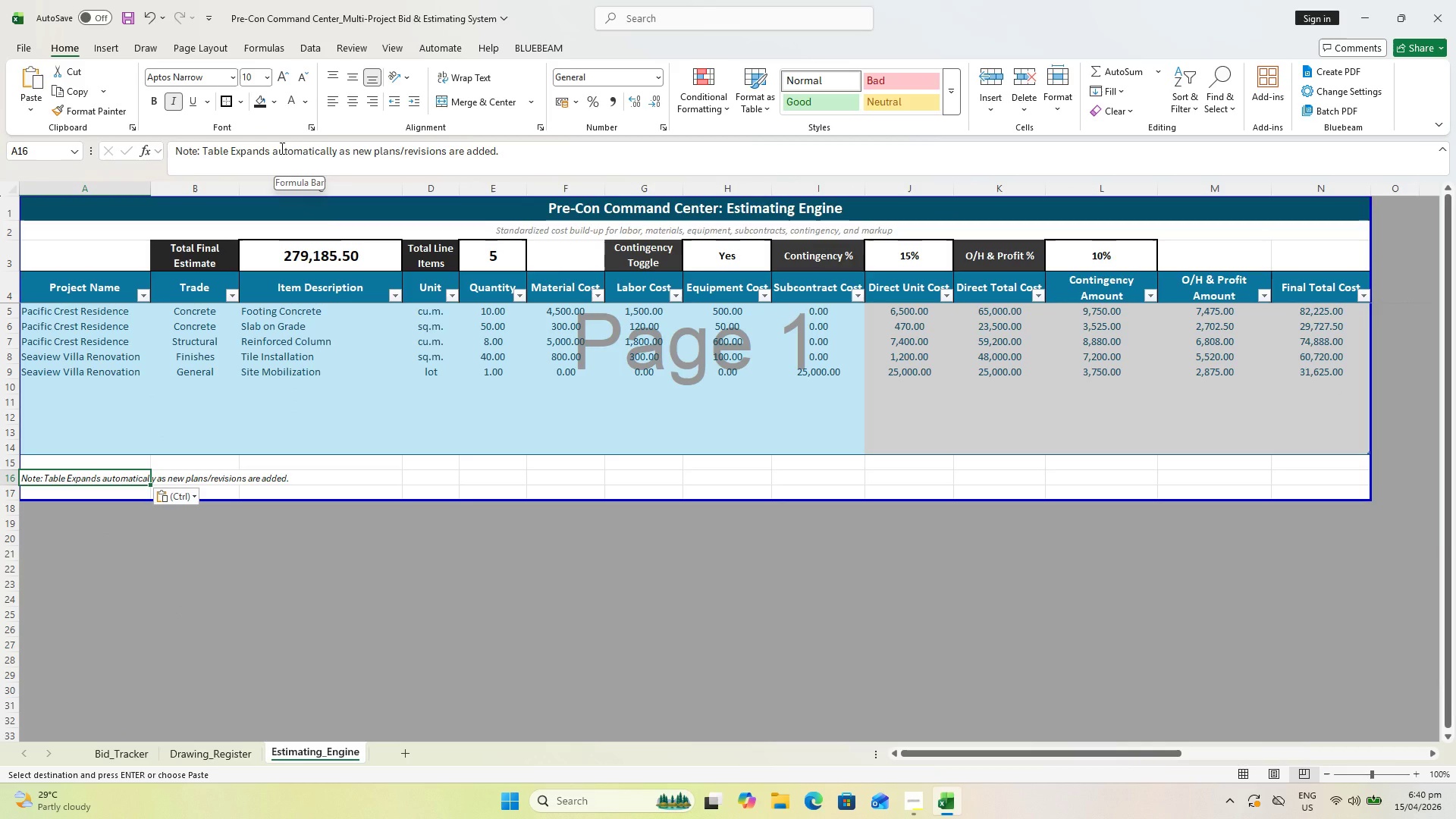 
wait(8.19)
 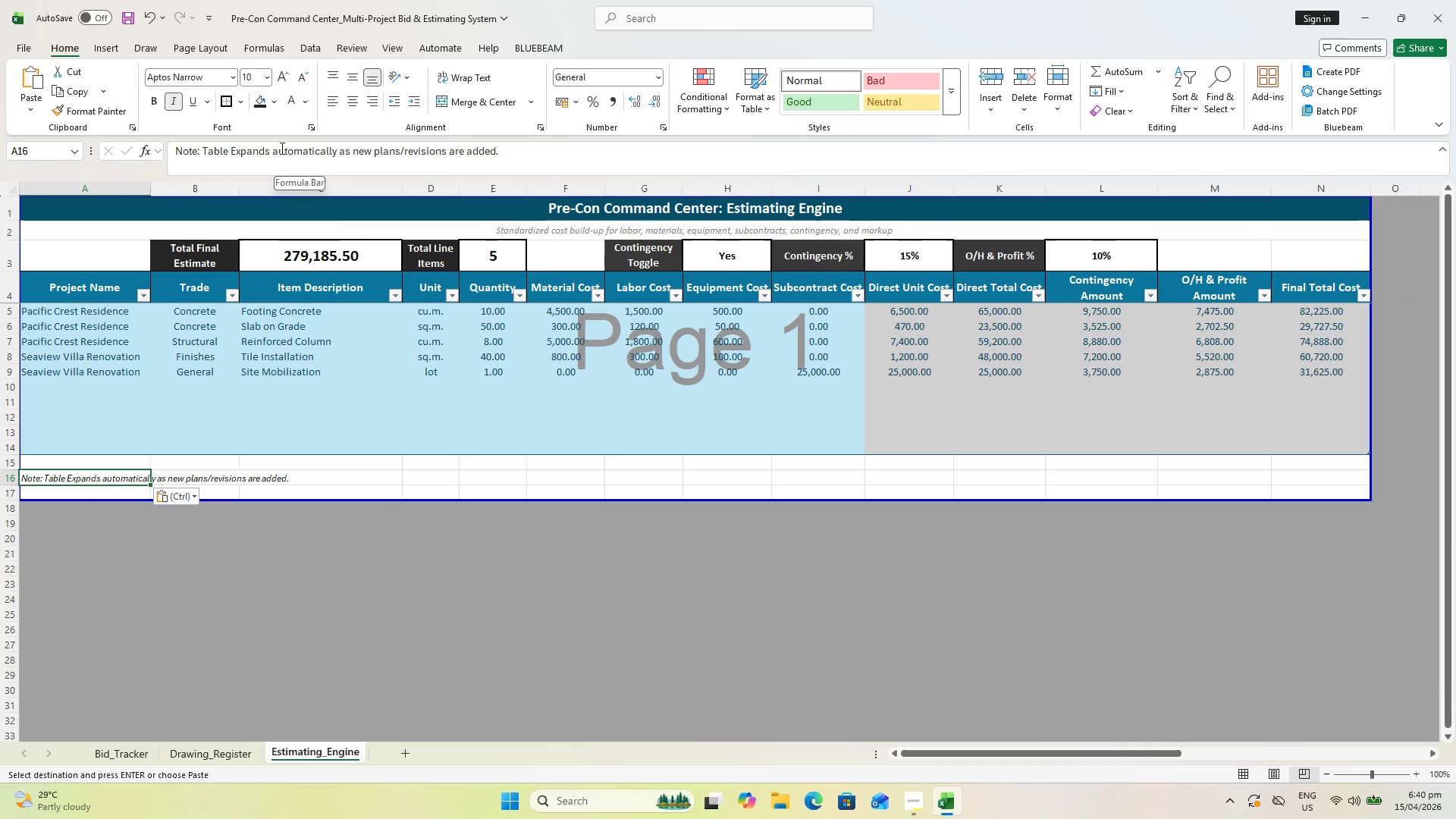 
left_click_drag(start_coordinate=[351, 153], to_coordinate=[444, 152])
 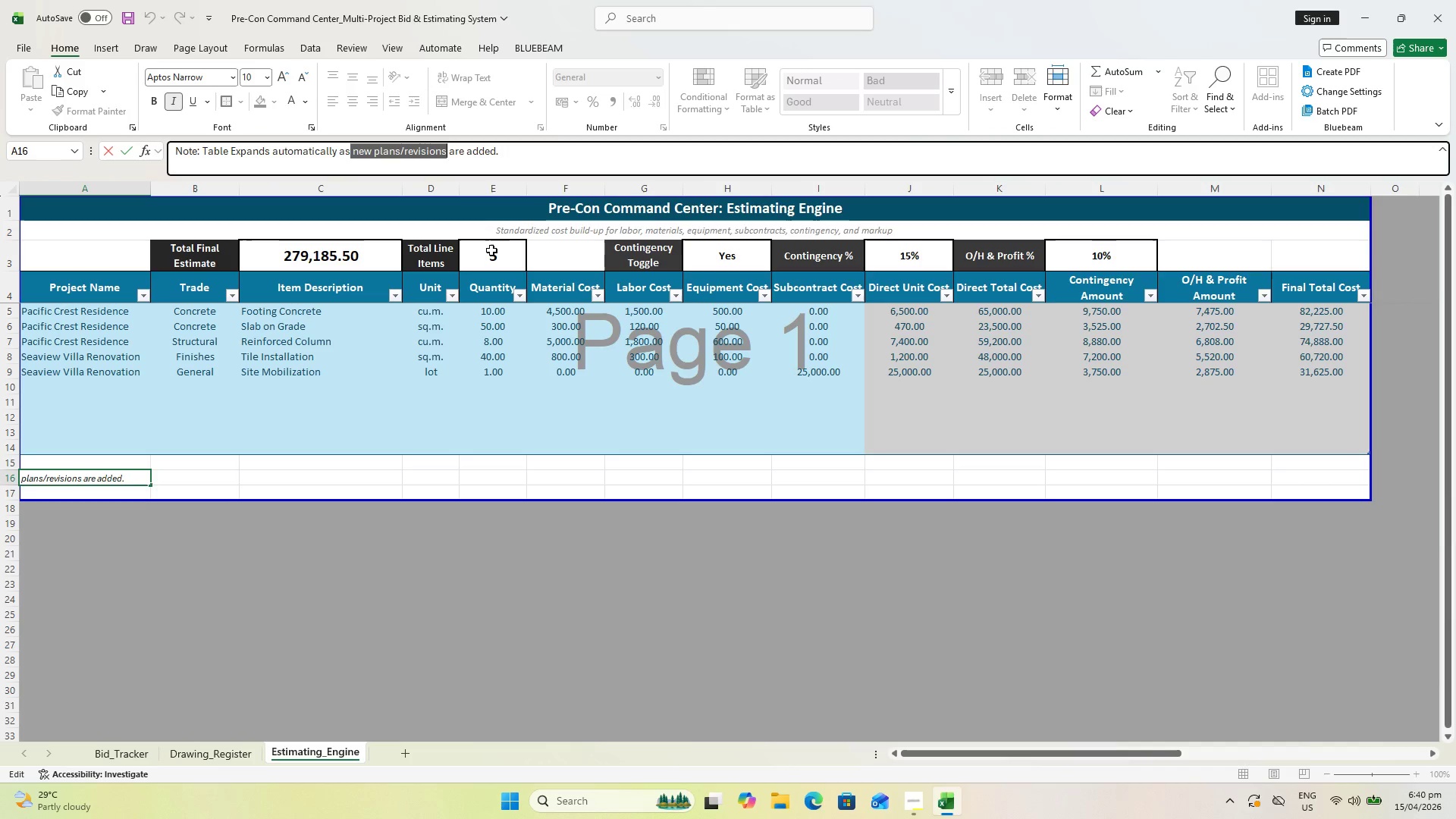 
type( NE)
key(Backspace)
key(Backspace)
type(new coist)
key(Backspace)
key(Backspace)
key(Backspace)
type(st items)
 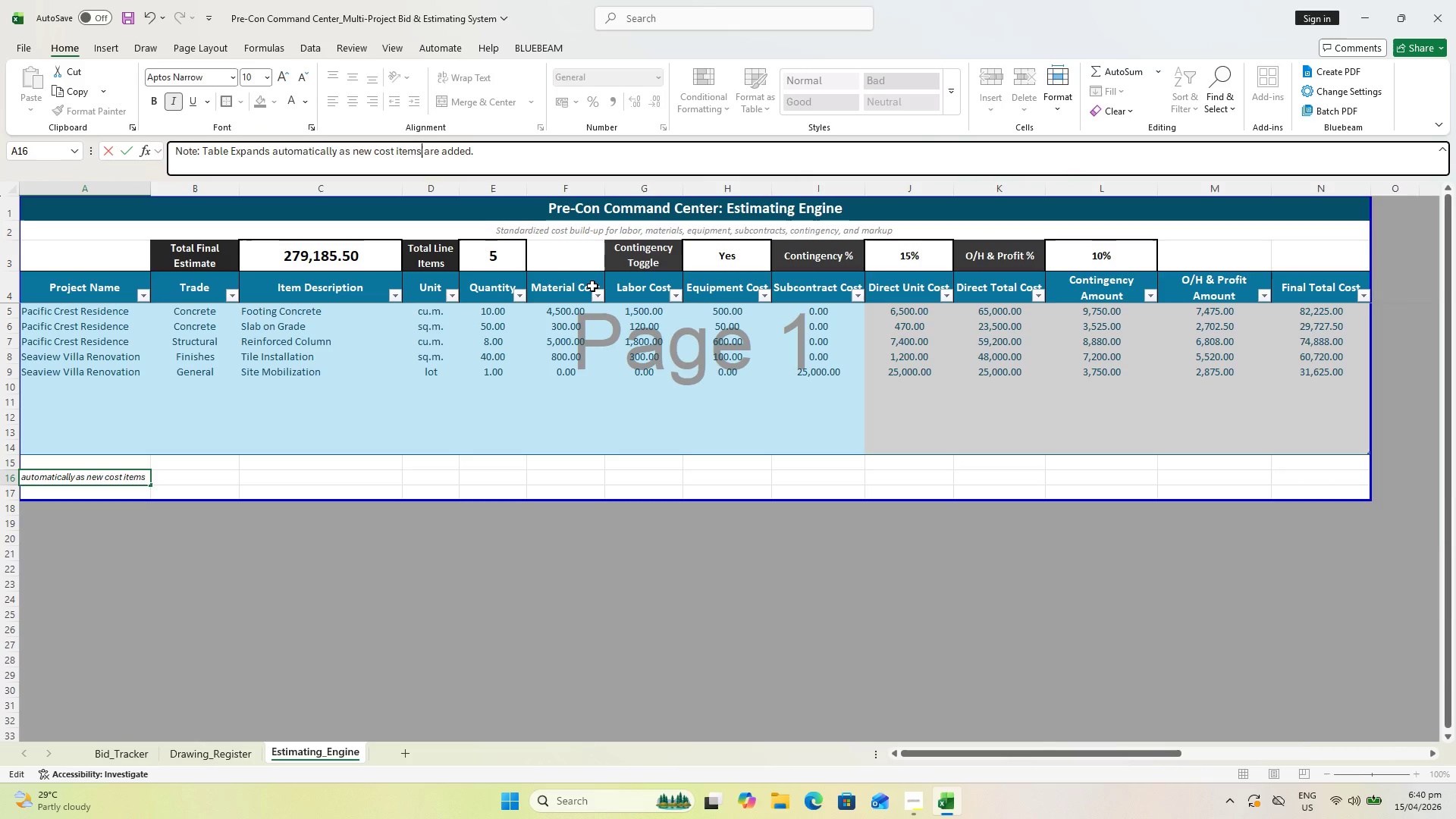 
wait(10.12)
 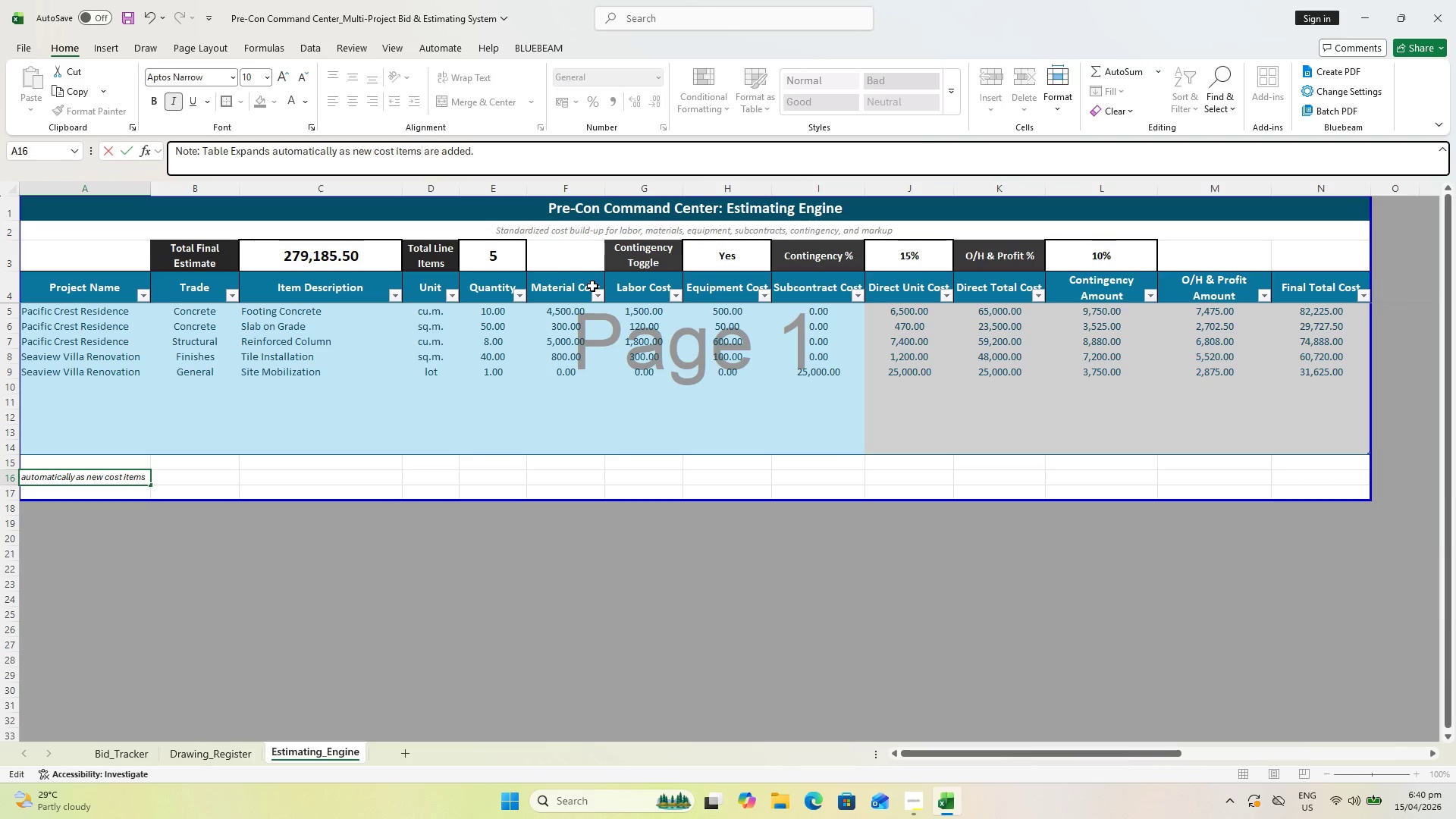 
key(Control+S)
 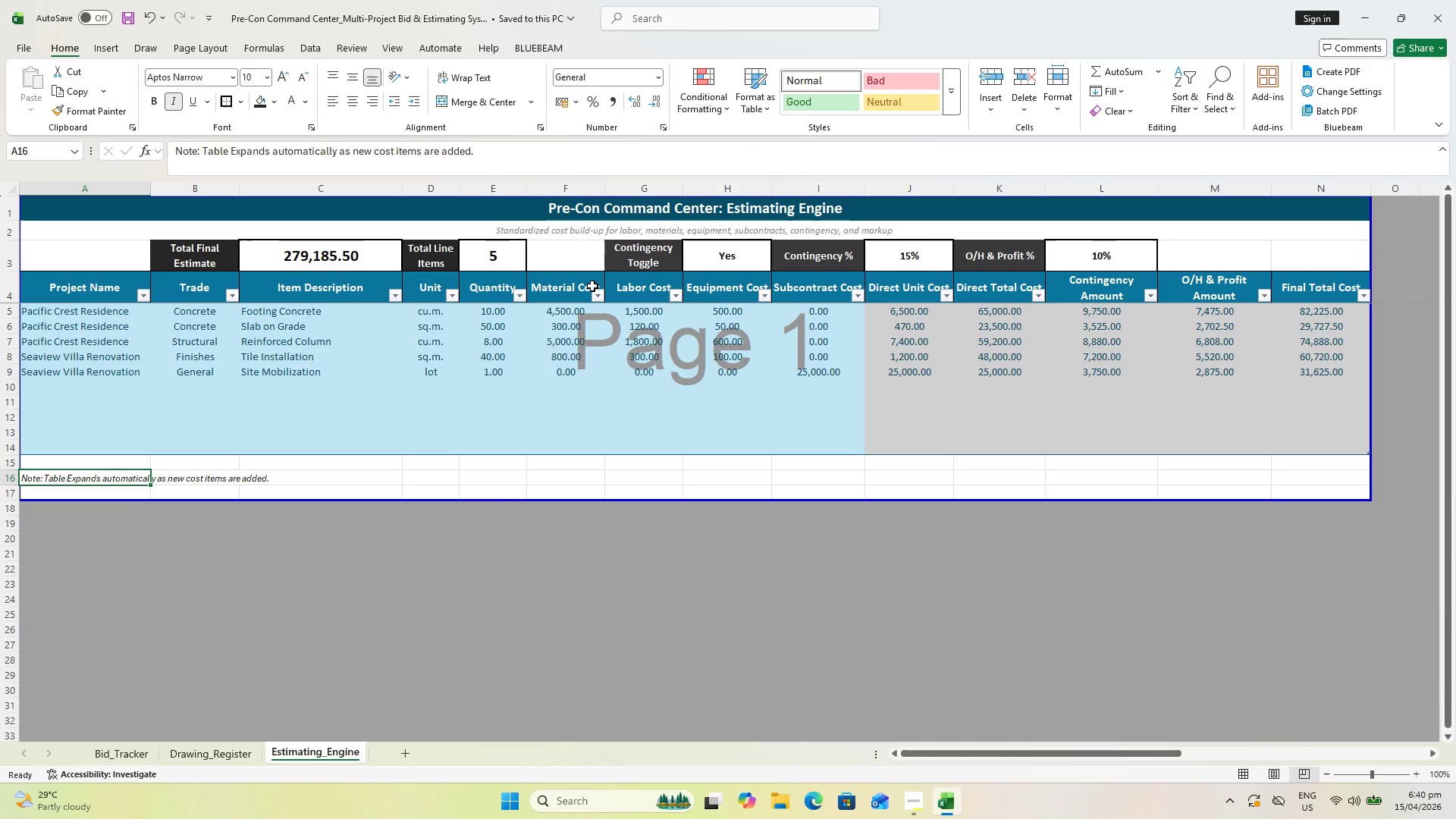 
wait(9.28)
 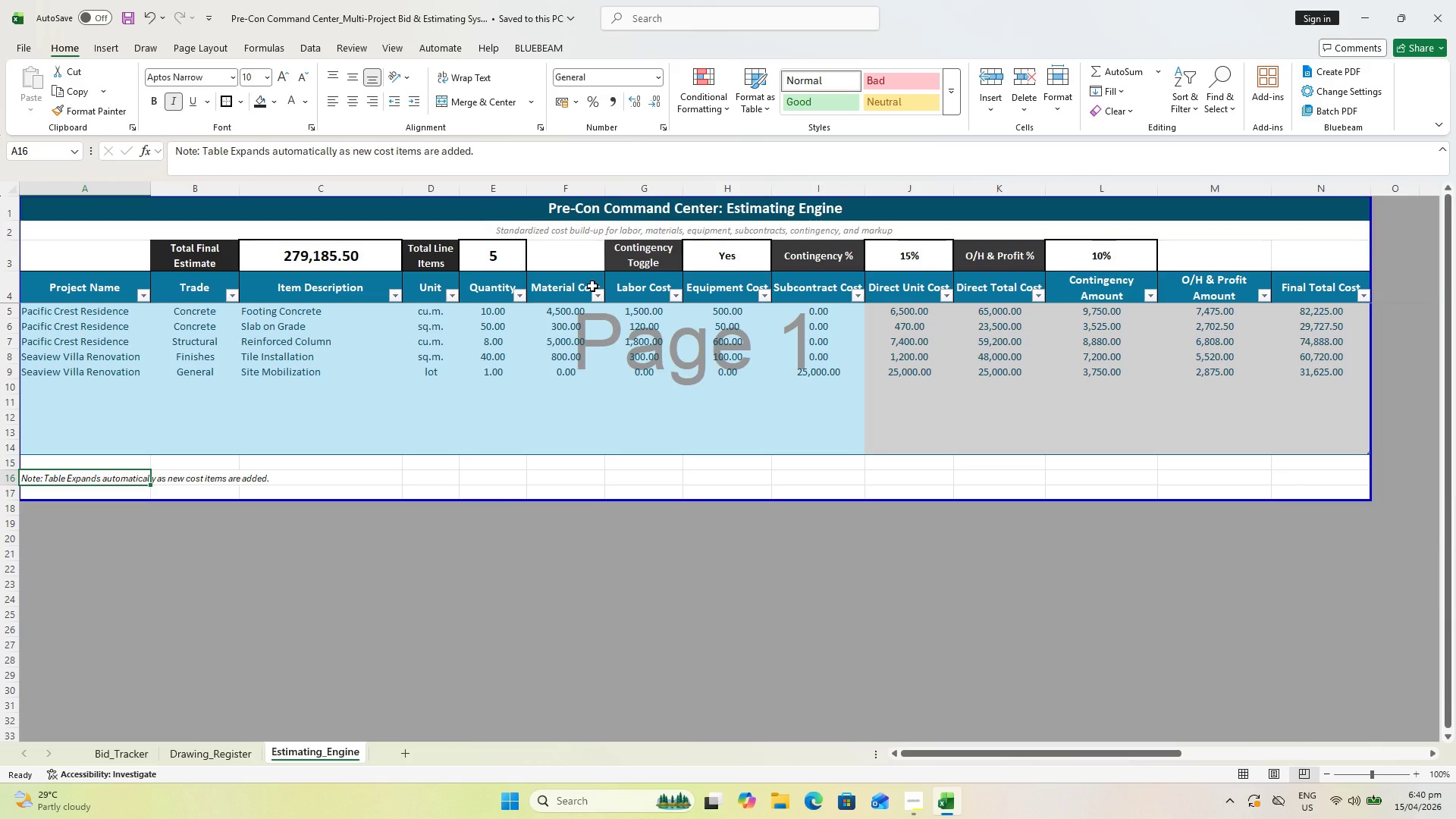 
key(Control+S)
 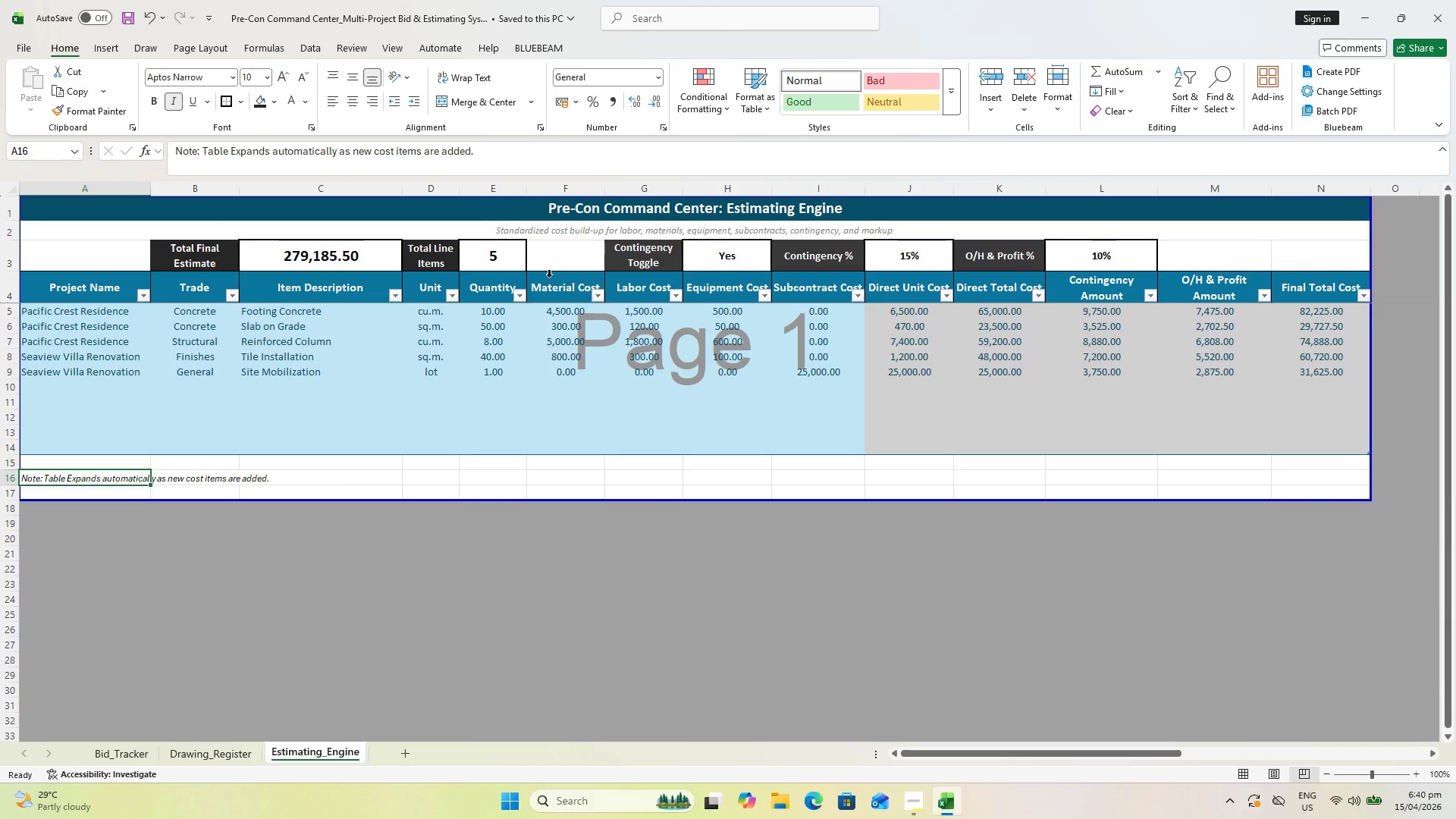 
key(Control+S)
 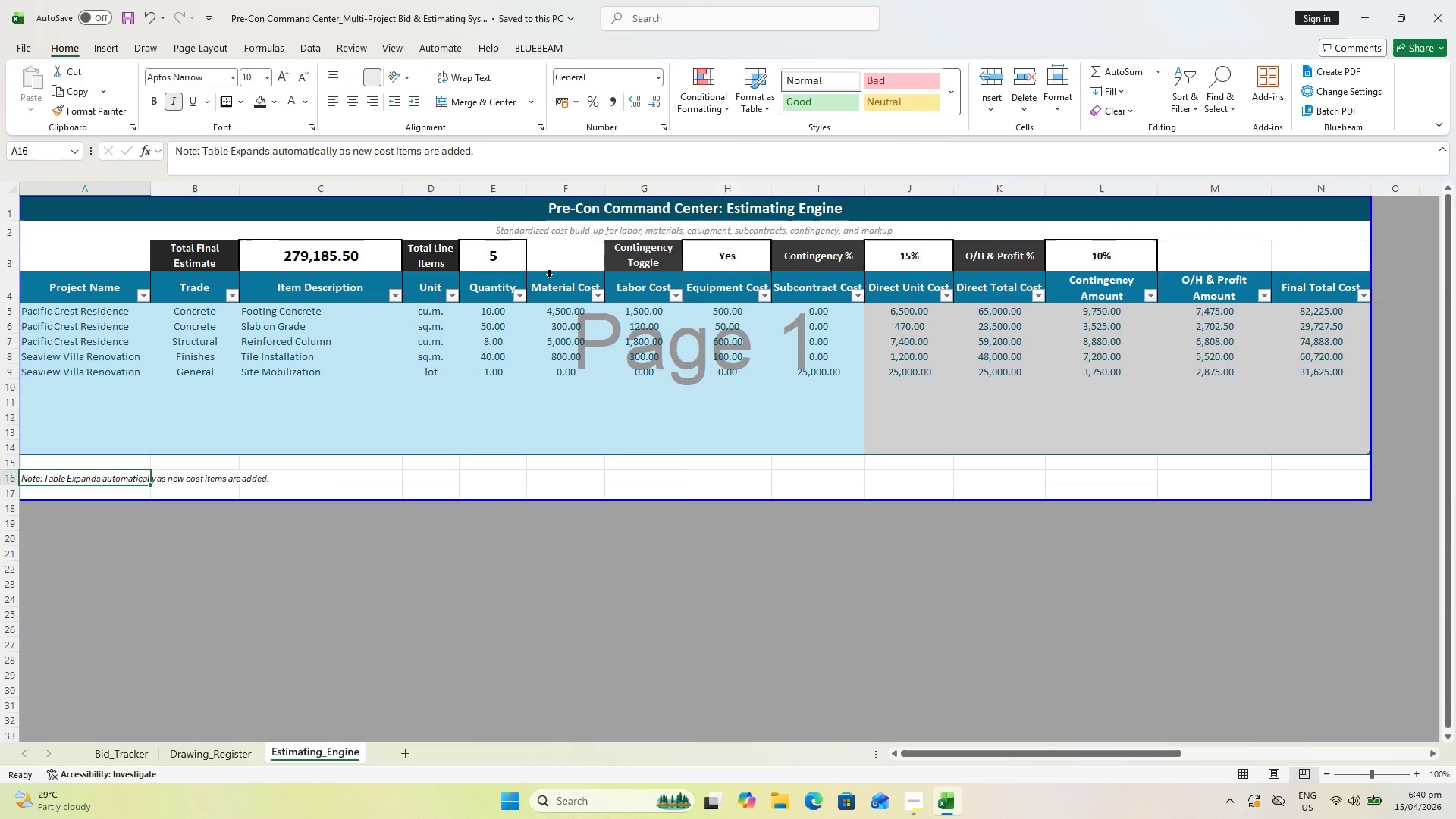 
key(Control+ControlLeft)
 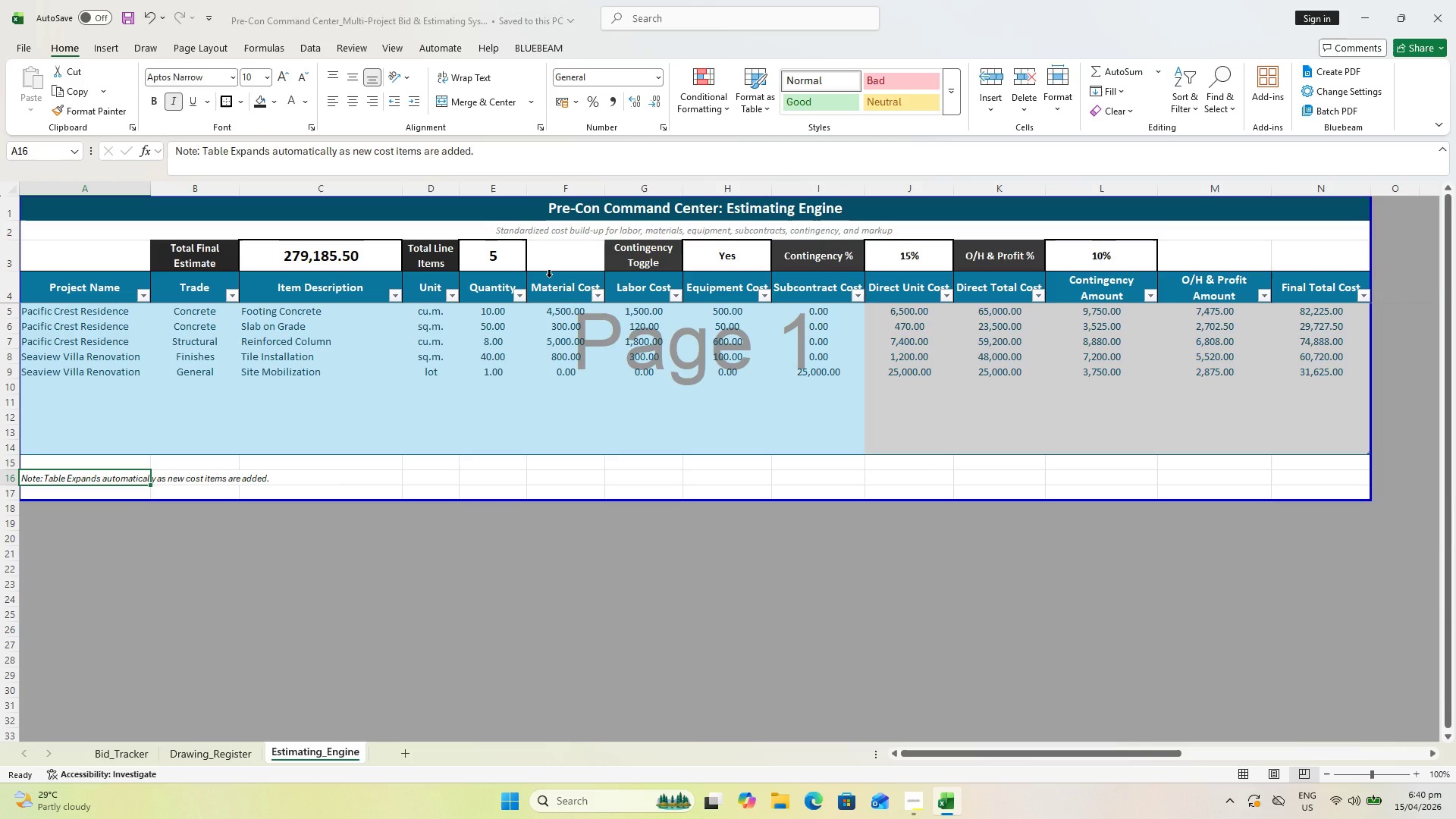 
key(Control+S)
 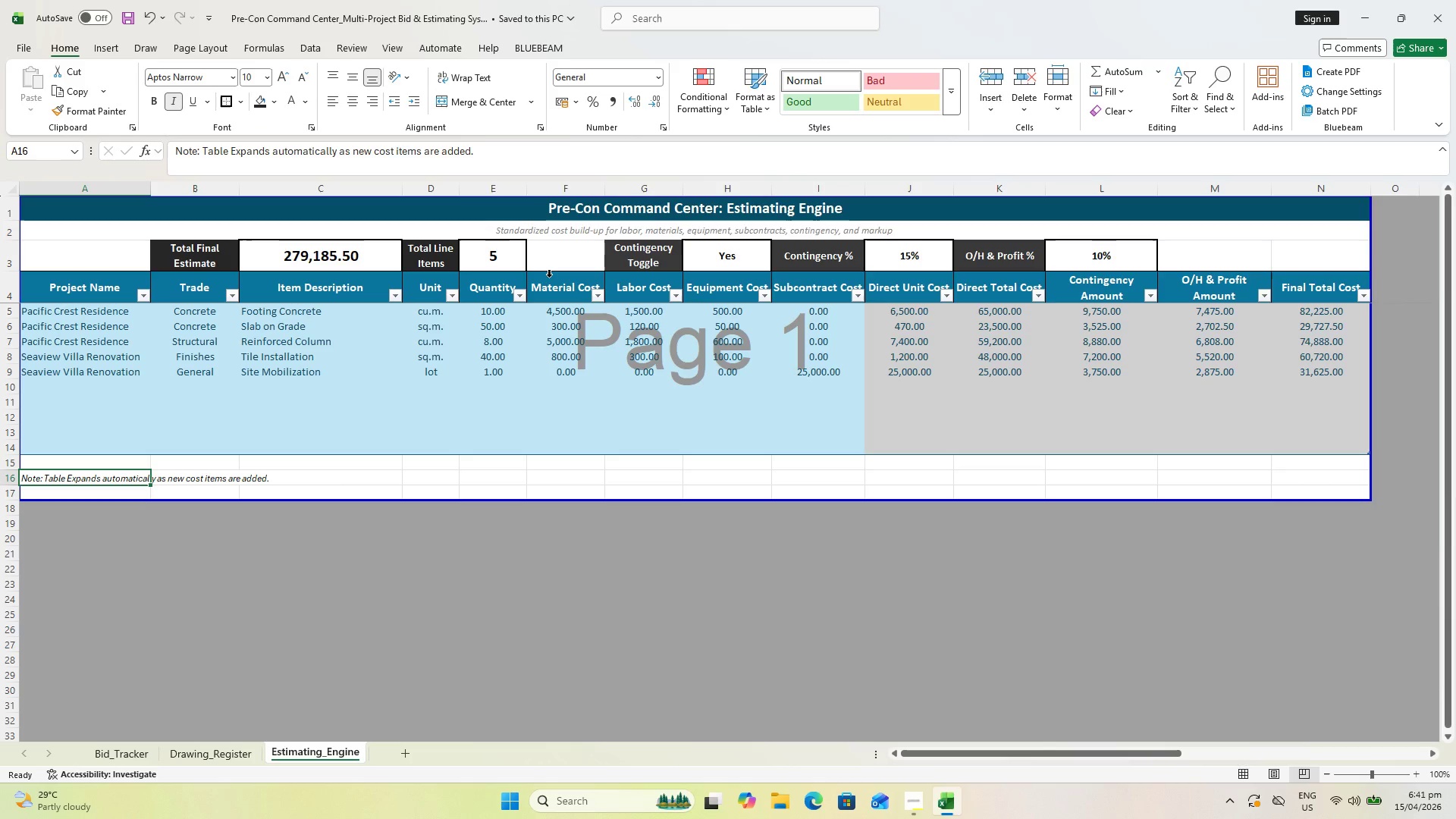 
wait(7.22)
 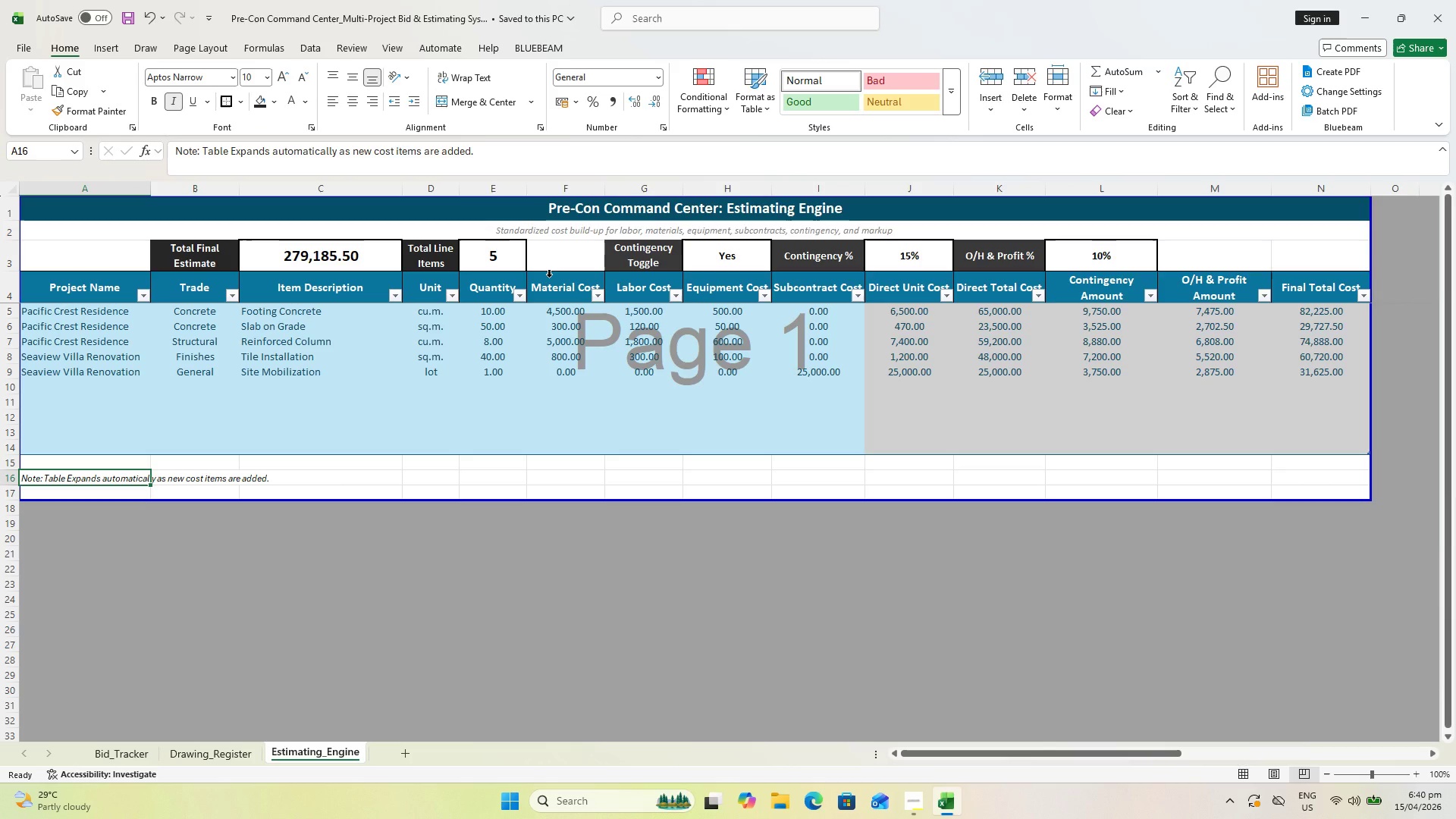 
left_click([719, 256])
 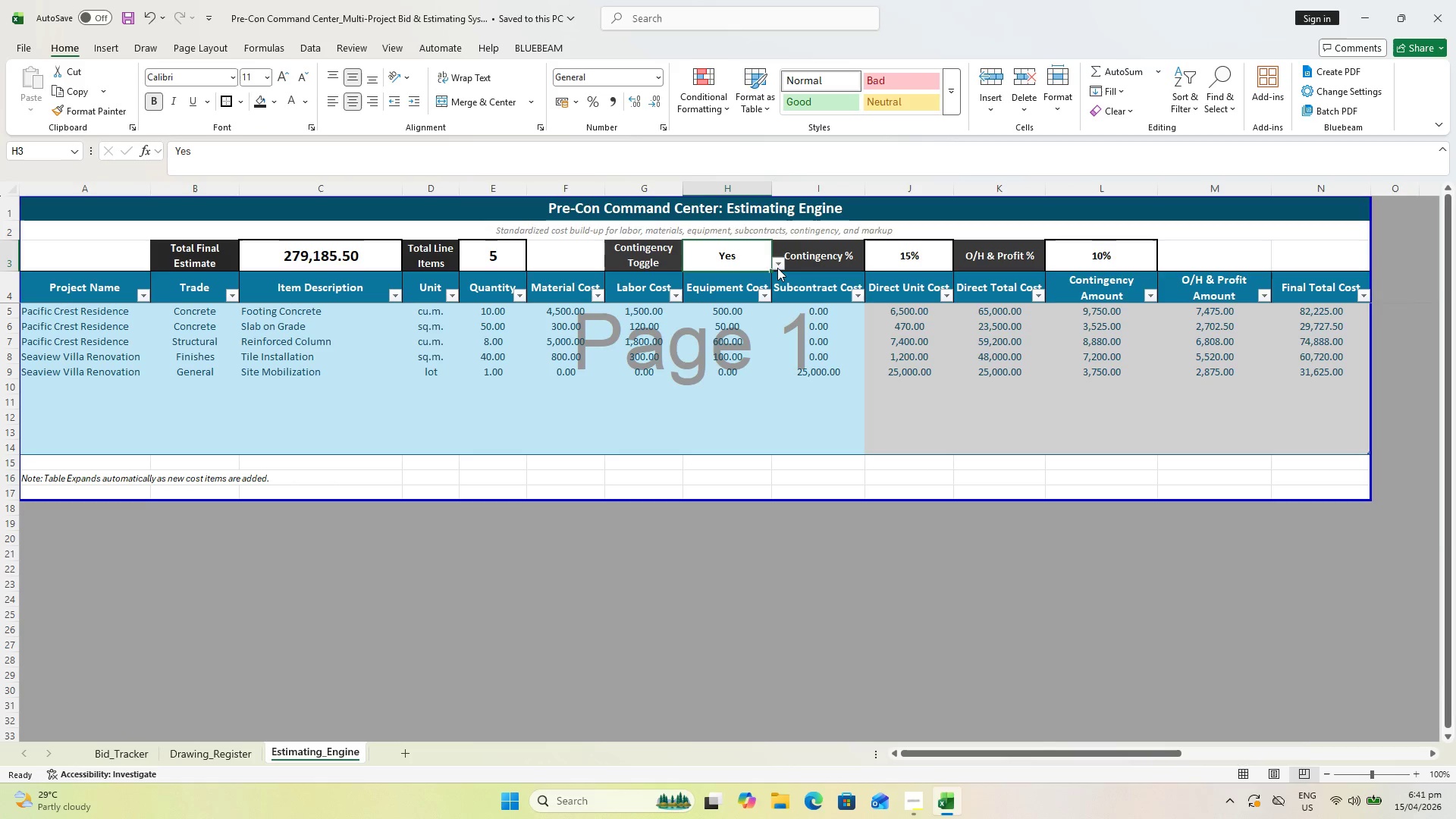 
left_click([778, 265])
 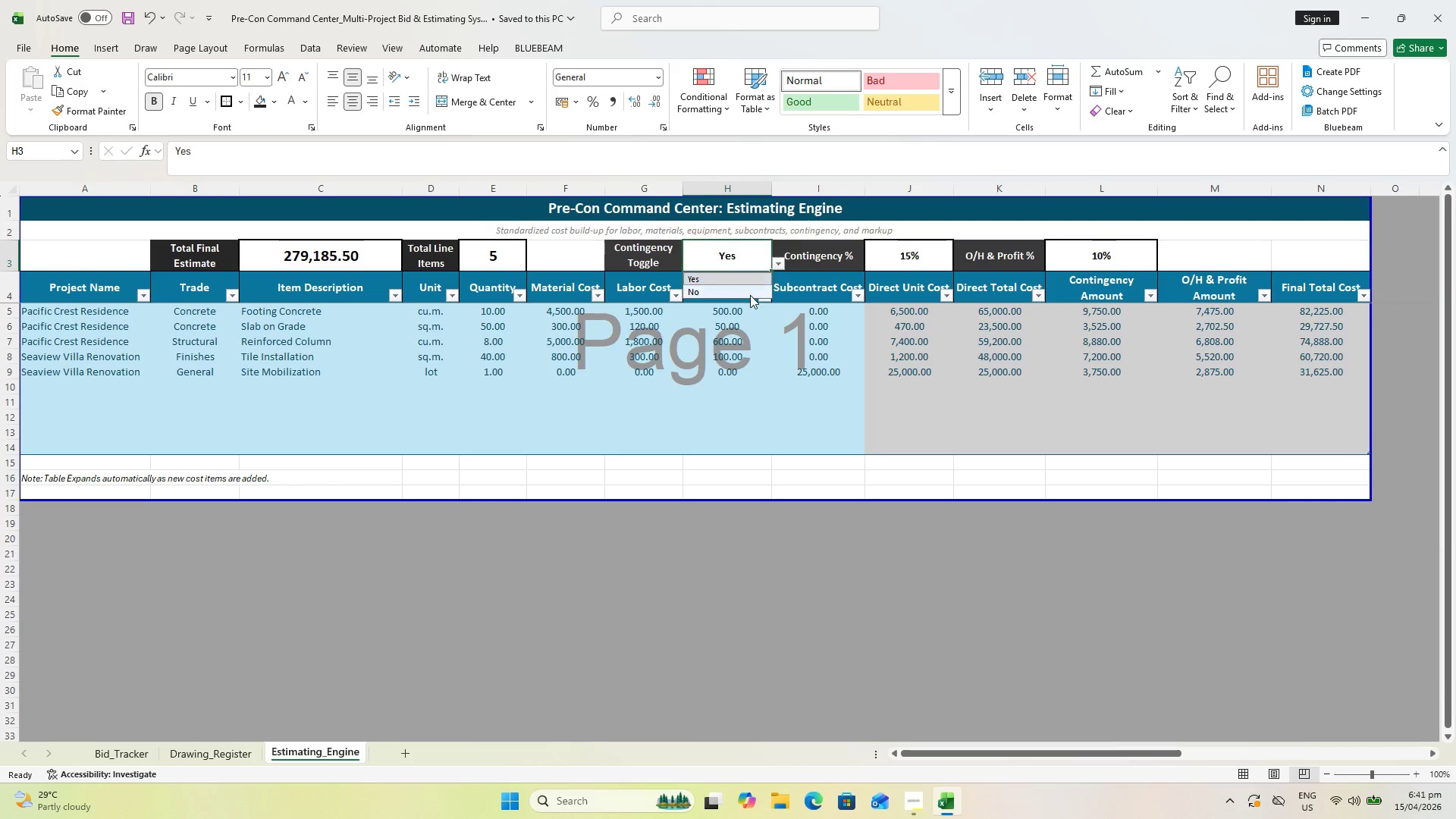 
left_click([750, 295])
 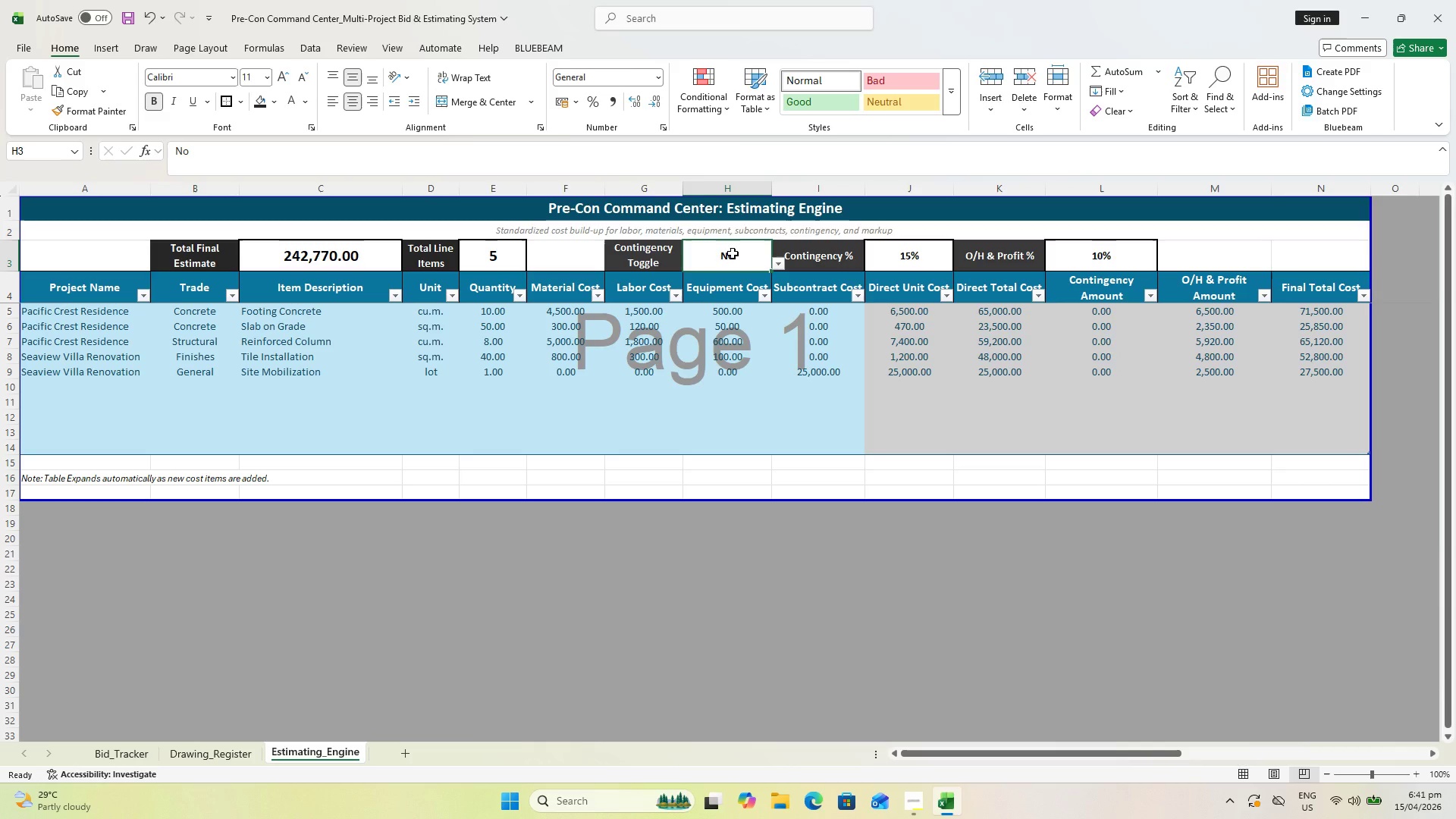 
left_click([733, 253])
 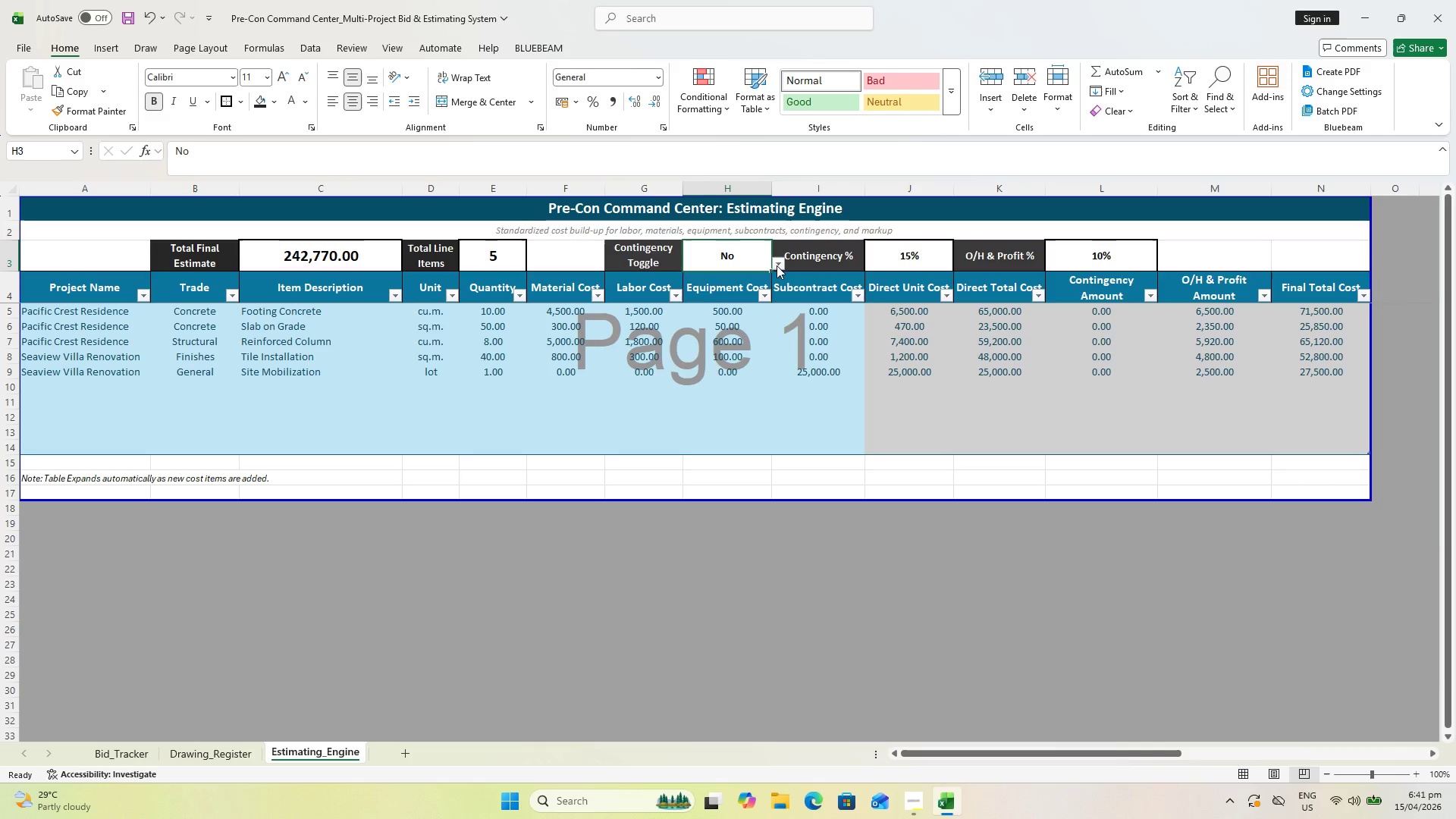 
left_click([777, 265])
 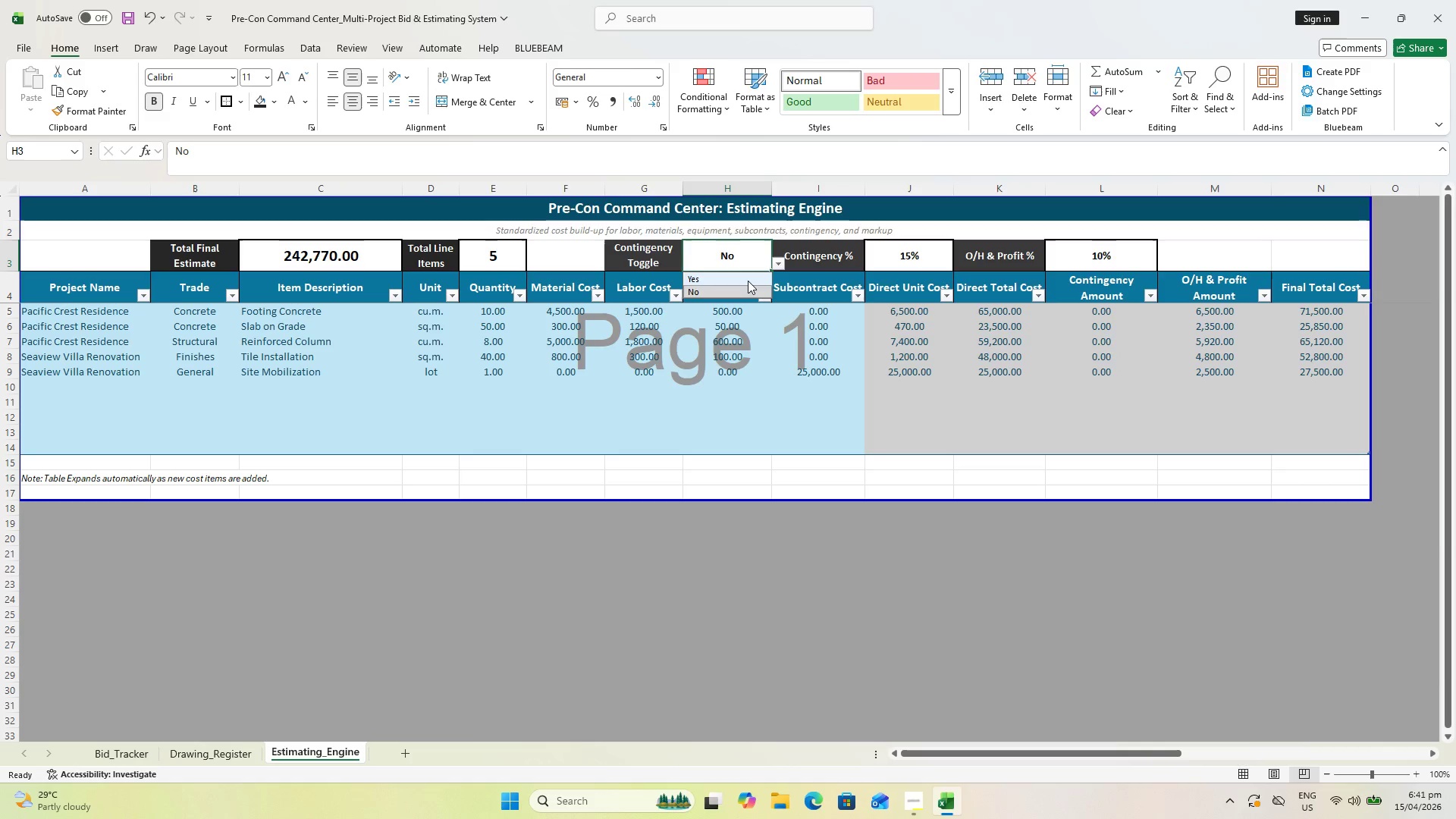 
left_click([748, 281])
 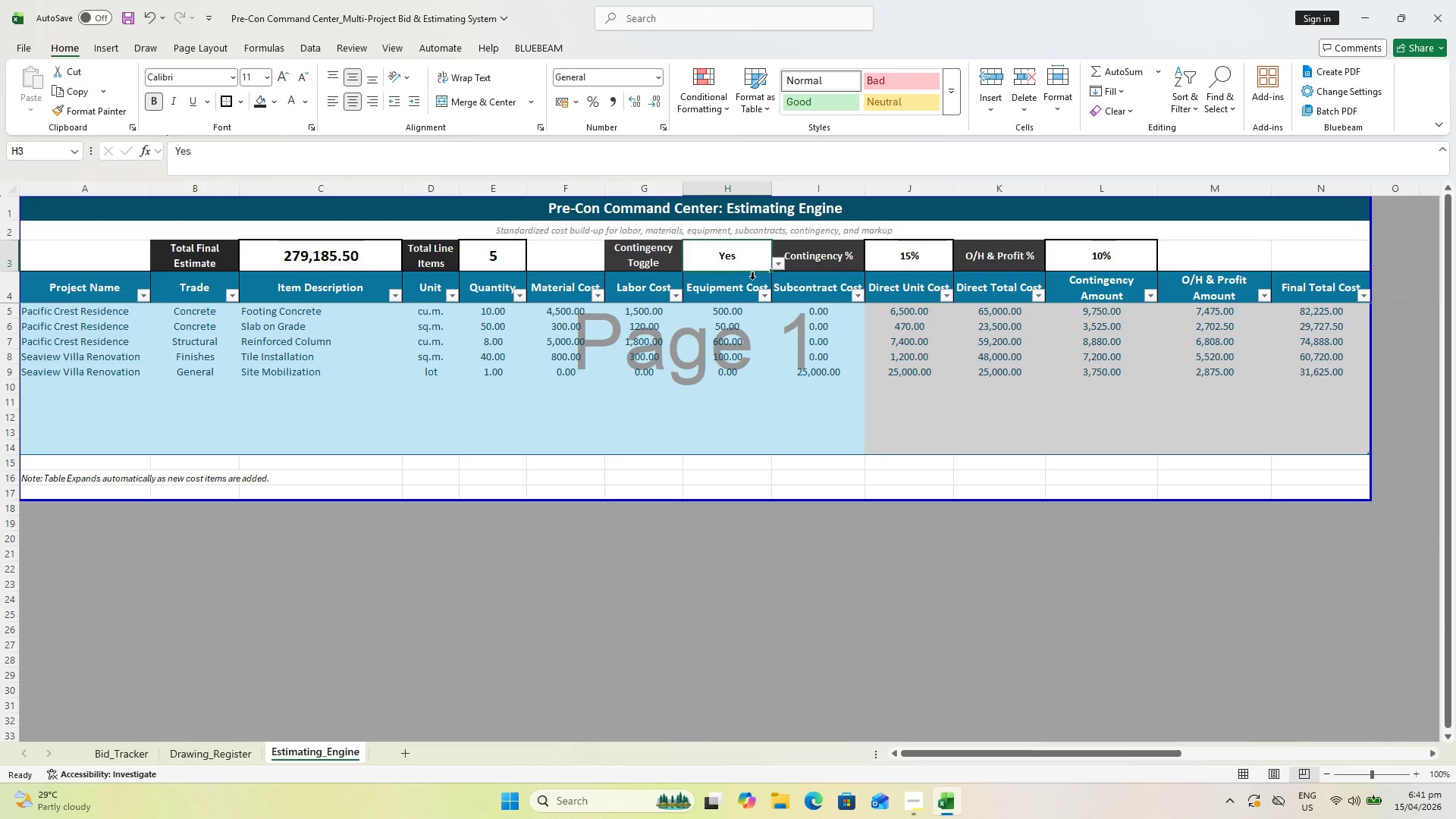 
wait(6.11)
 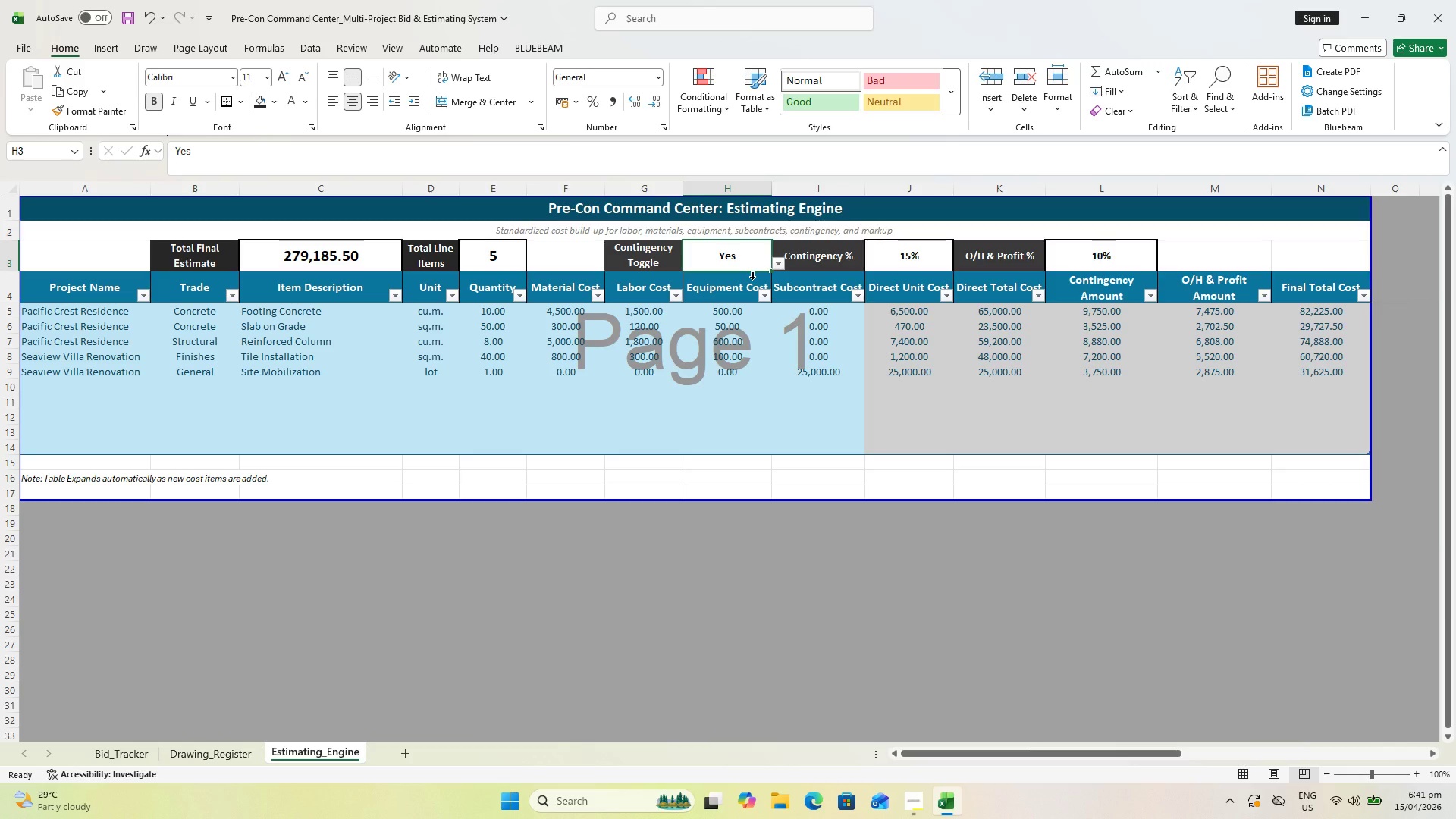 
key(Control+S)
 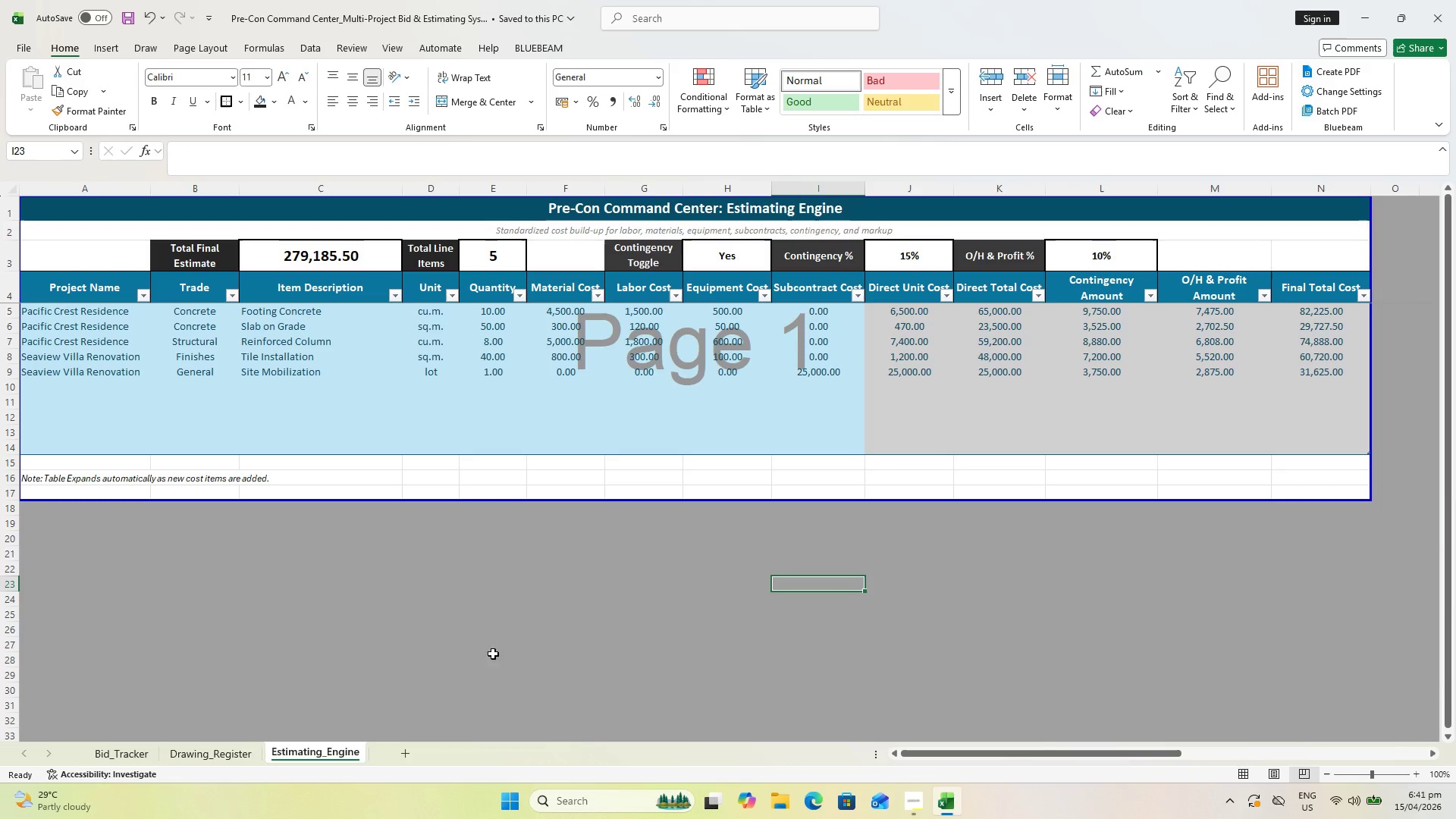 
wait(6.53)
 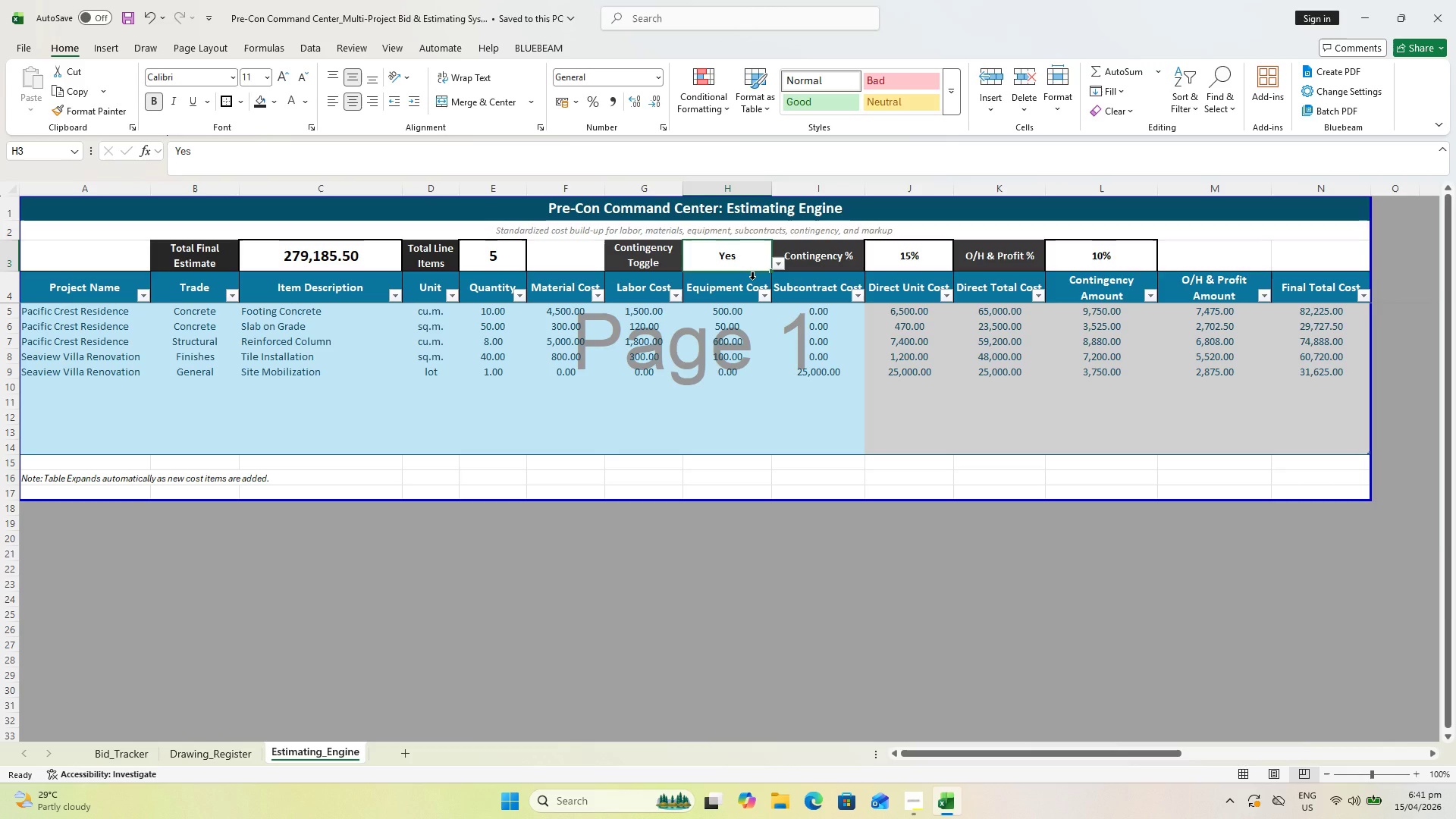 
key(Control+P)
 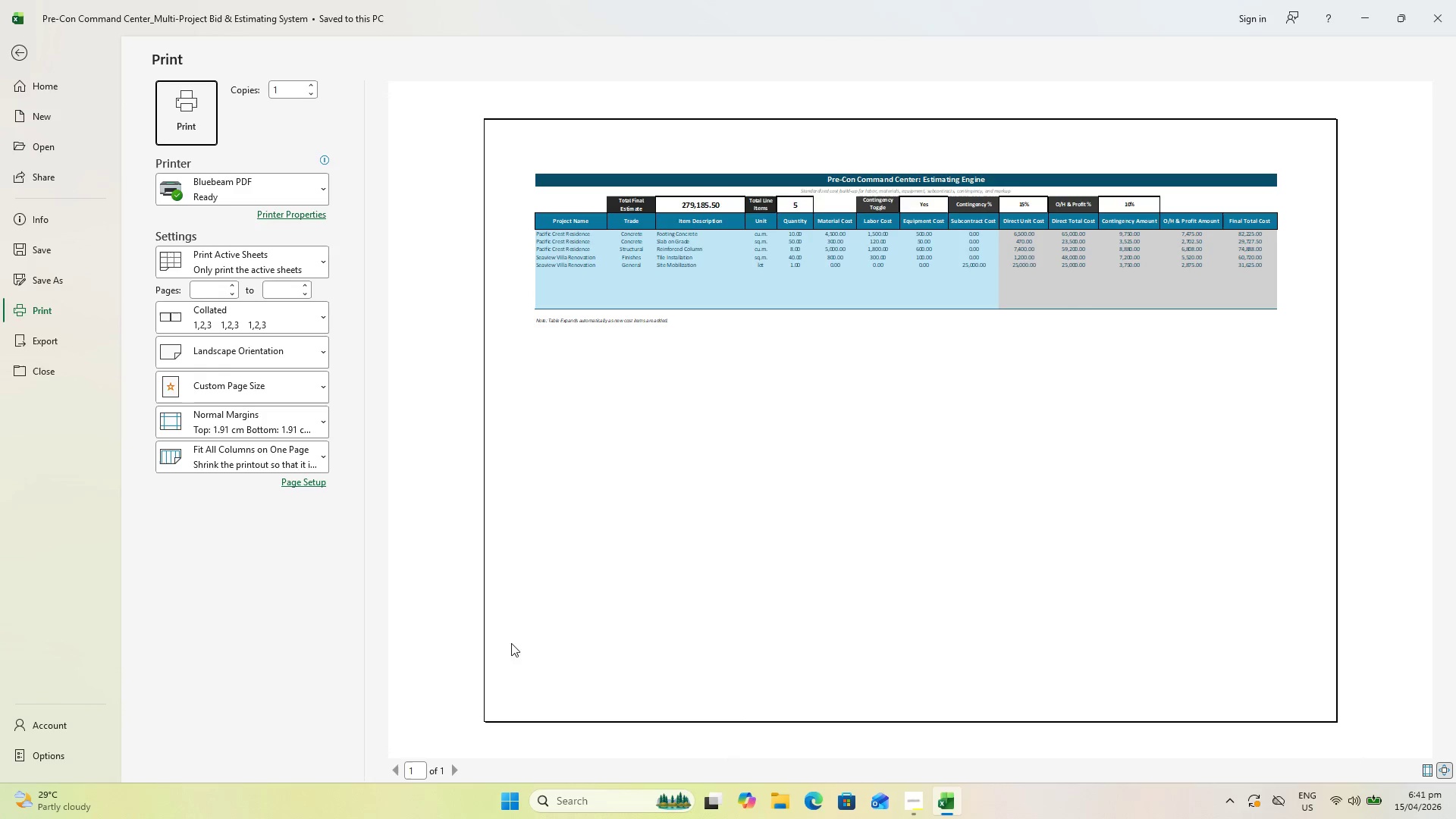 
key(Escape)
 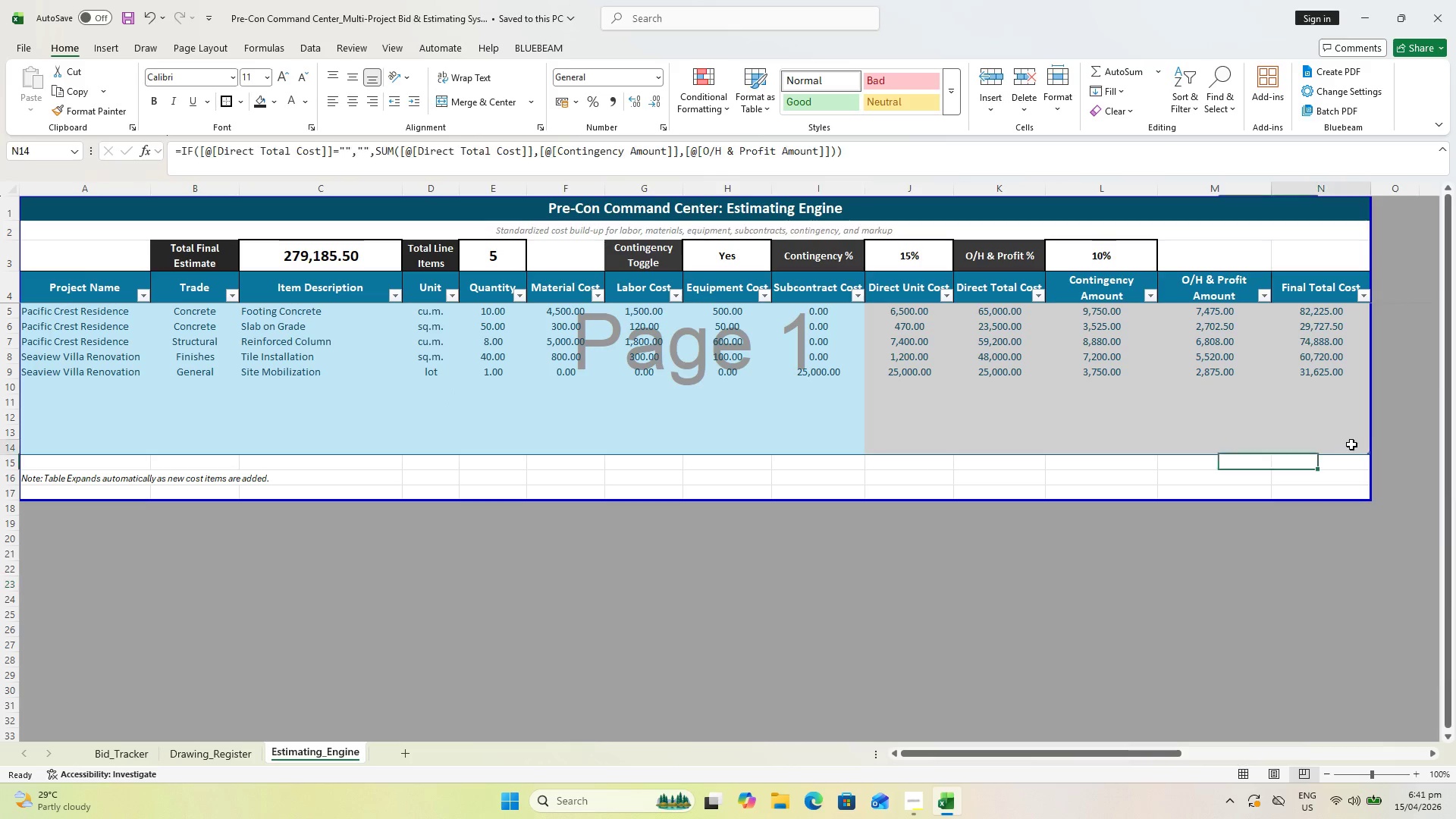 
hold_key(key=ShiftLeft, duration=1.3)
left_click([57, 287])
 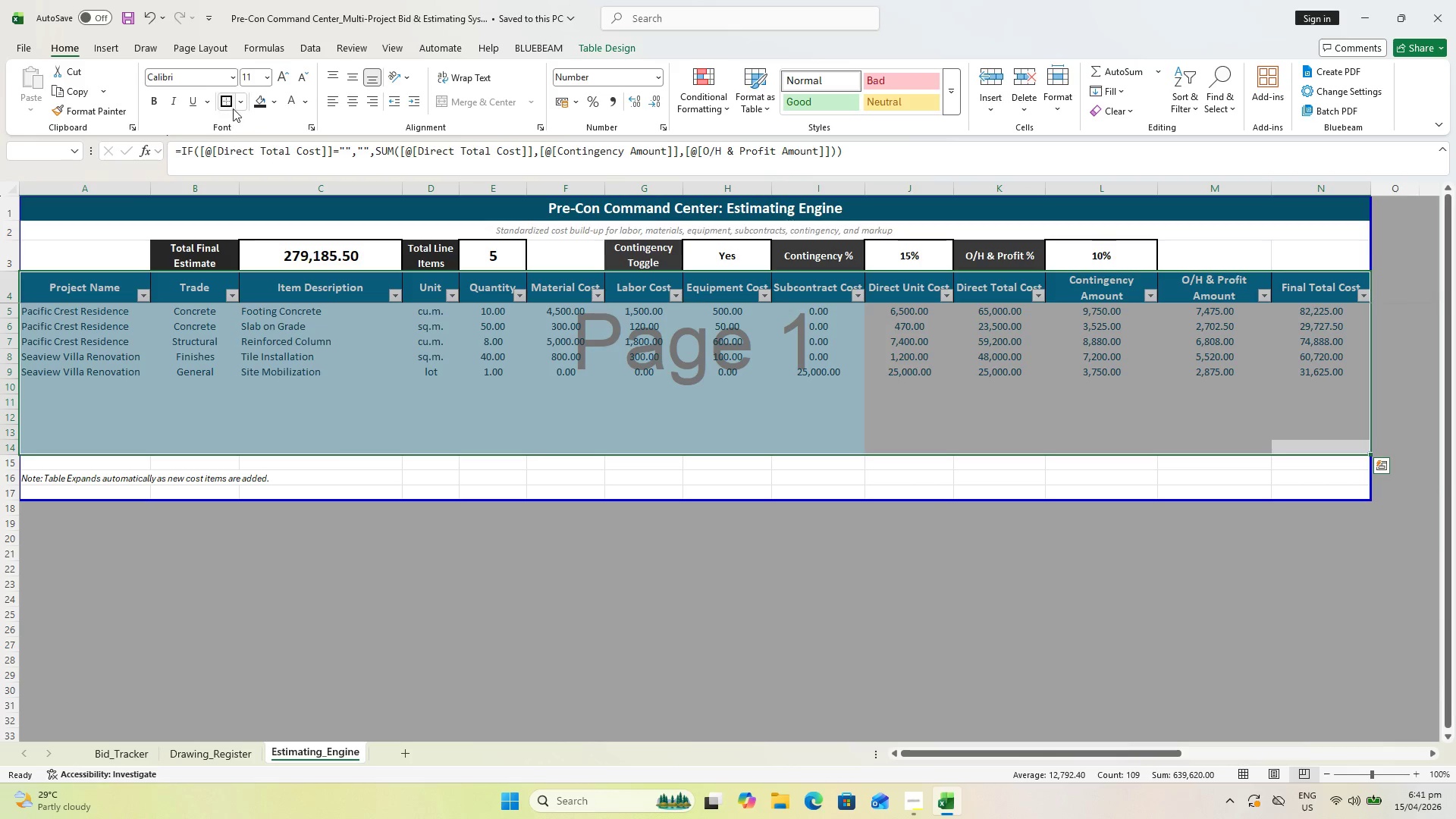 
left_click([224, 103])
 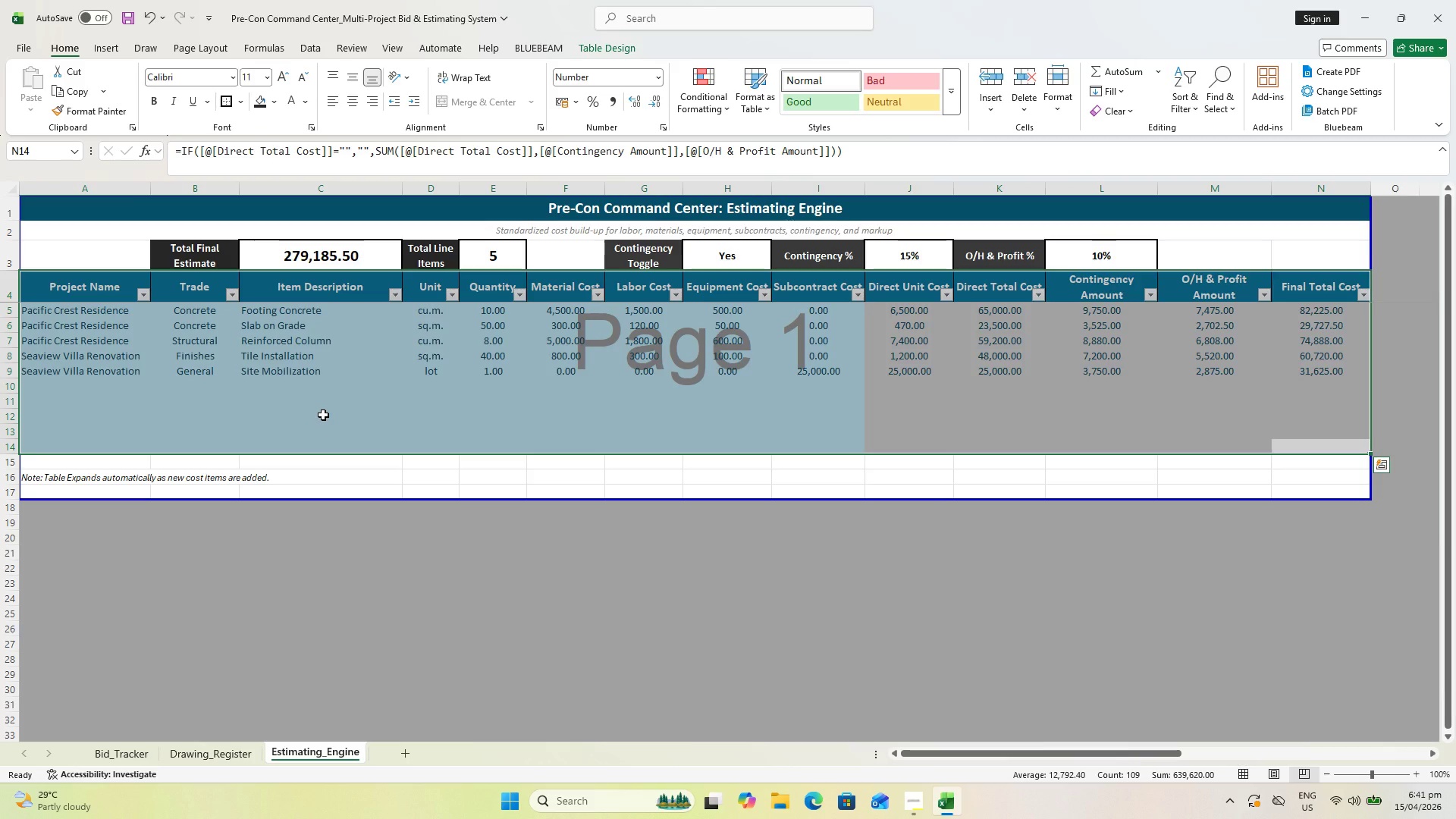 
key(Control+P)
 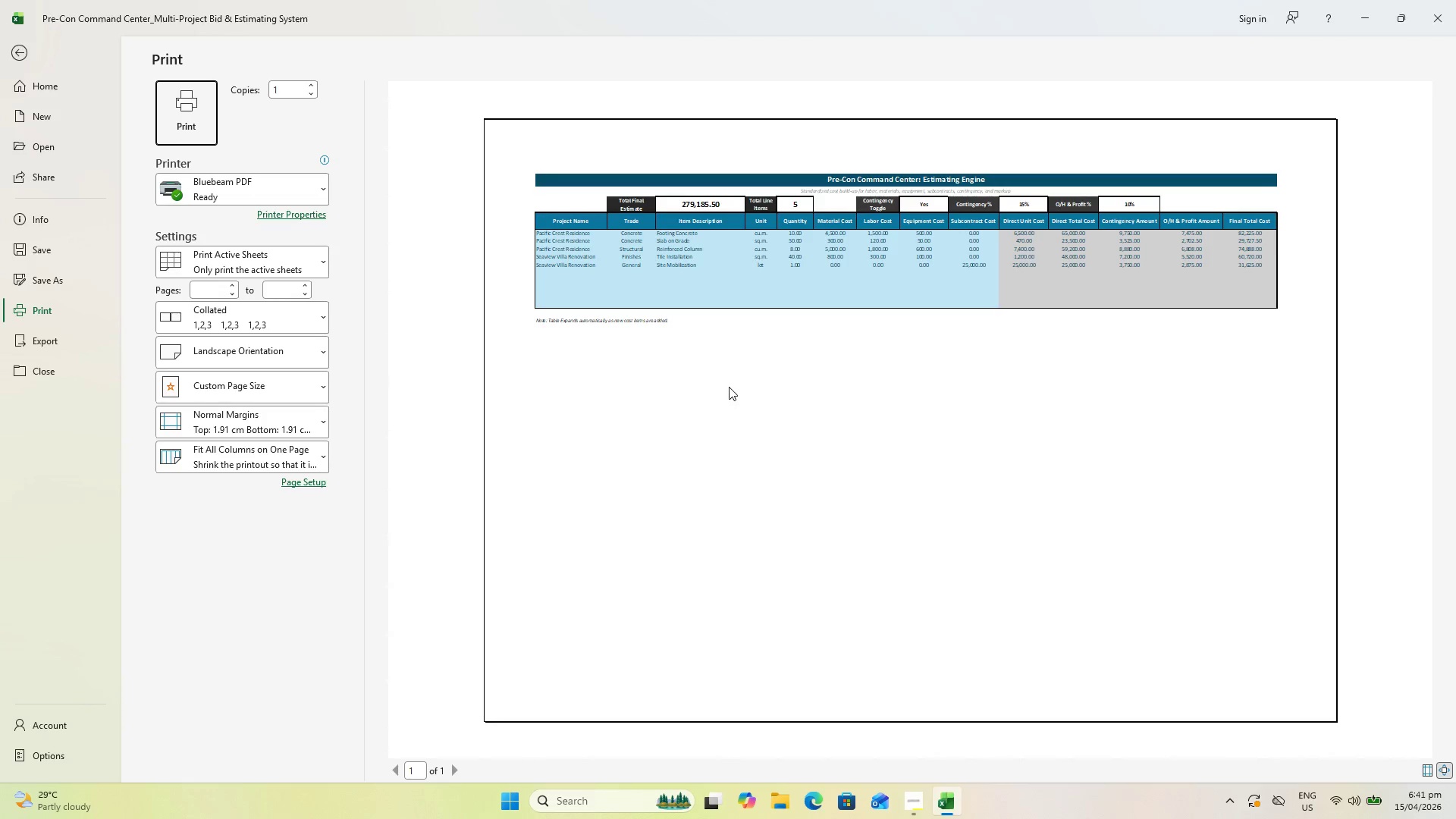 
key(Escape)
 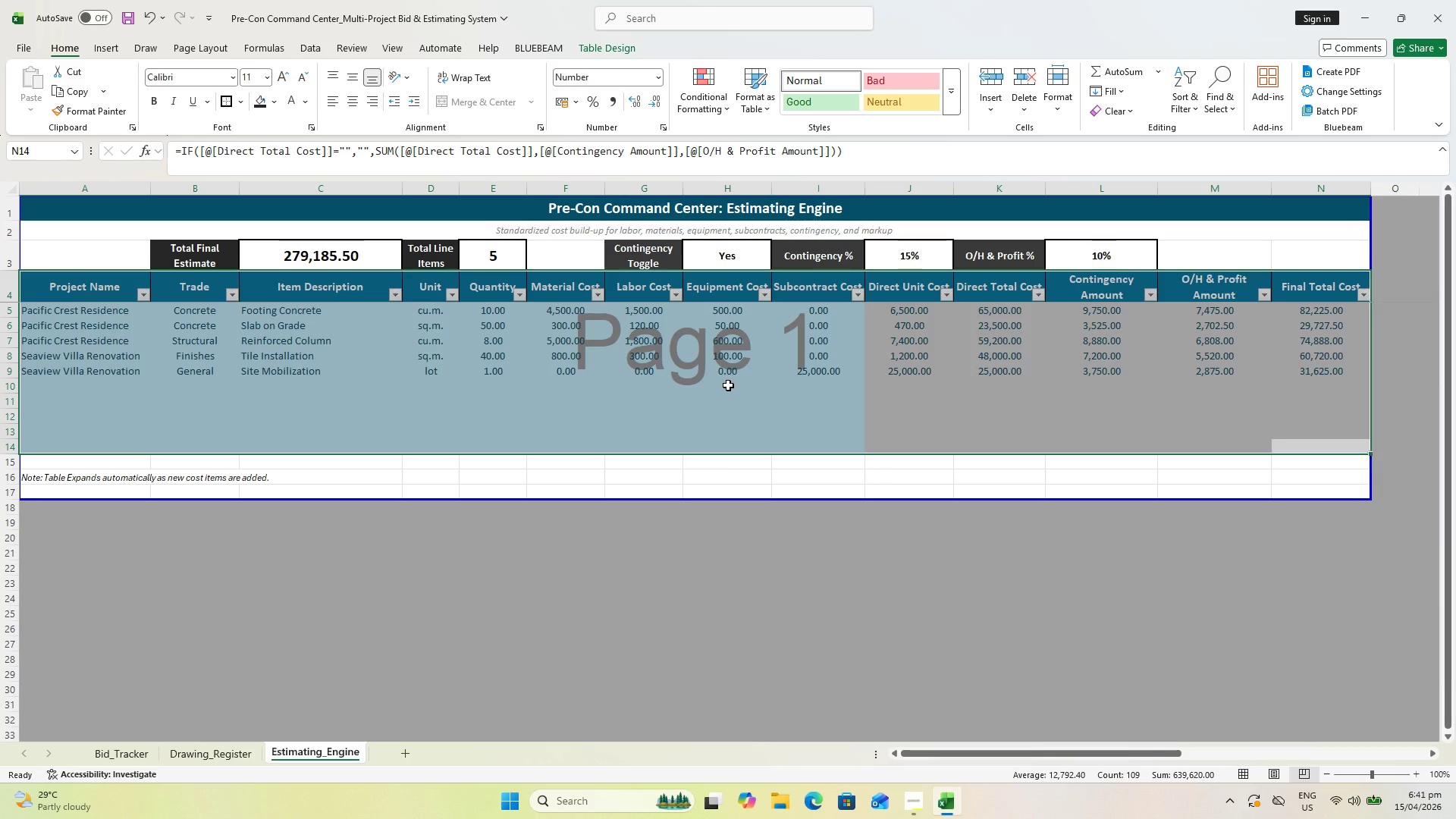 
key(Control+ControlLeft)
 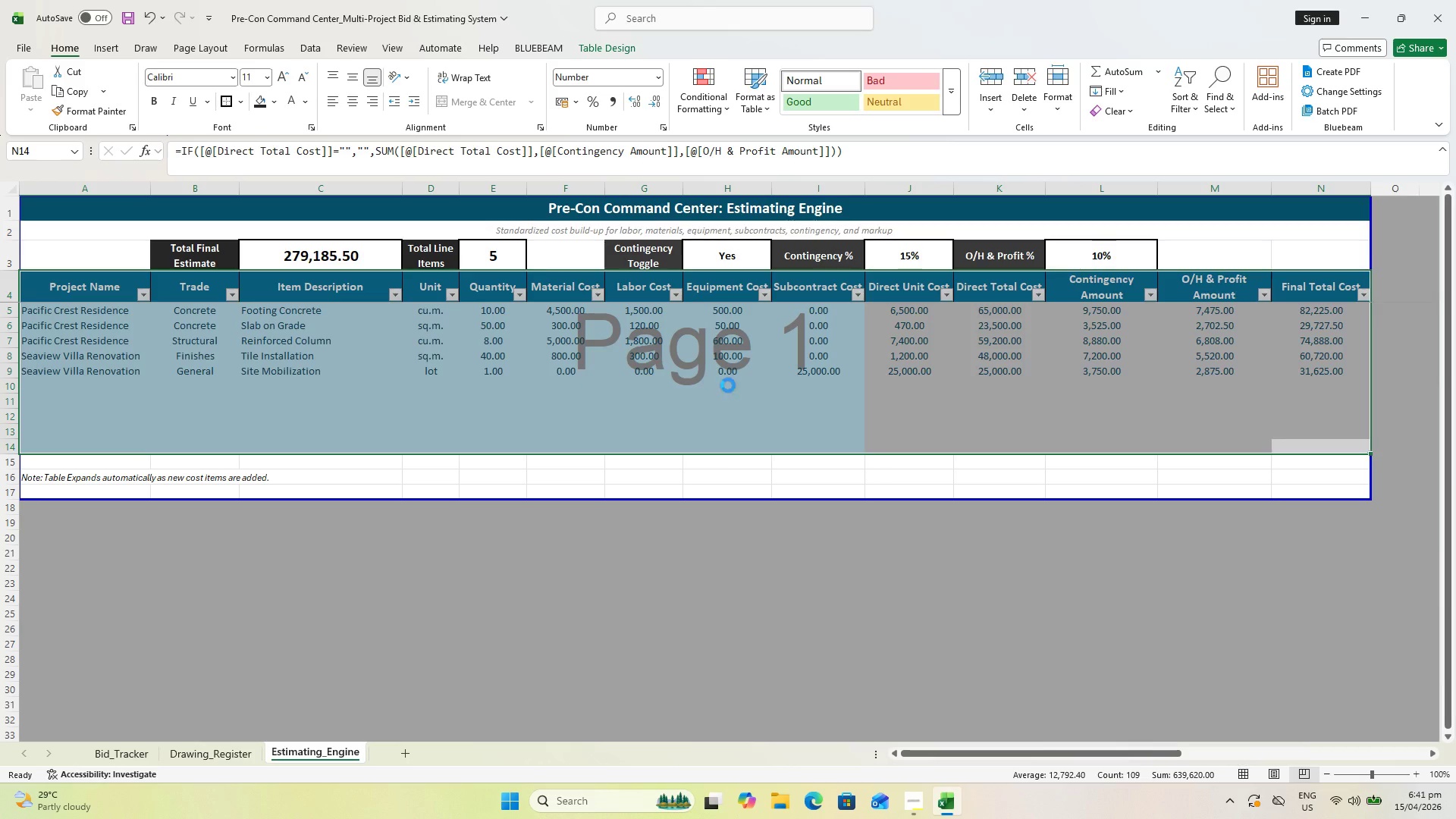 
key(Control+S)
 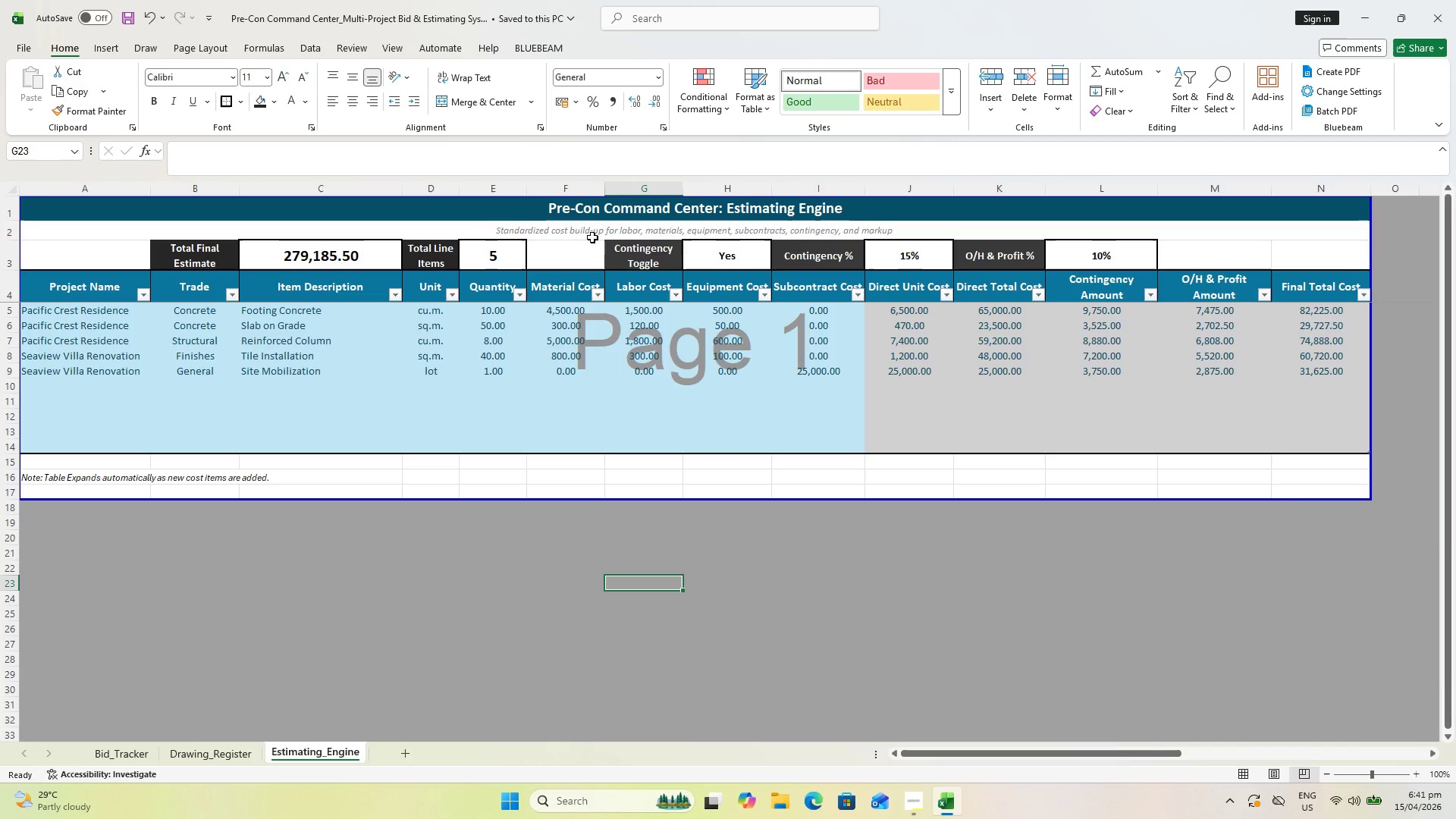 
left_click([588, 209])
 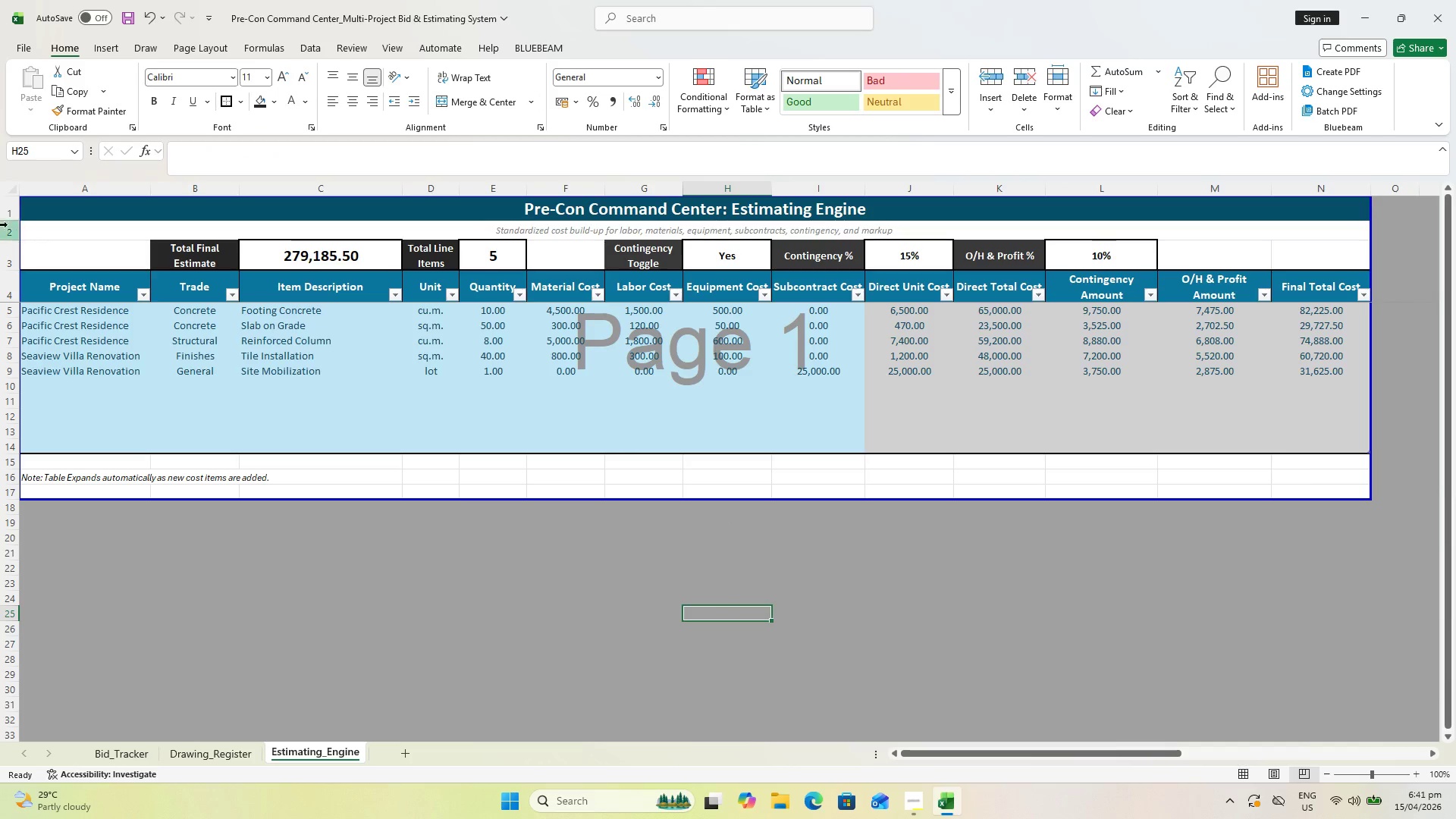 
double_click([8, 222])
 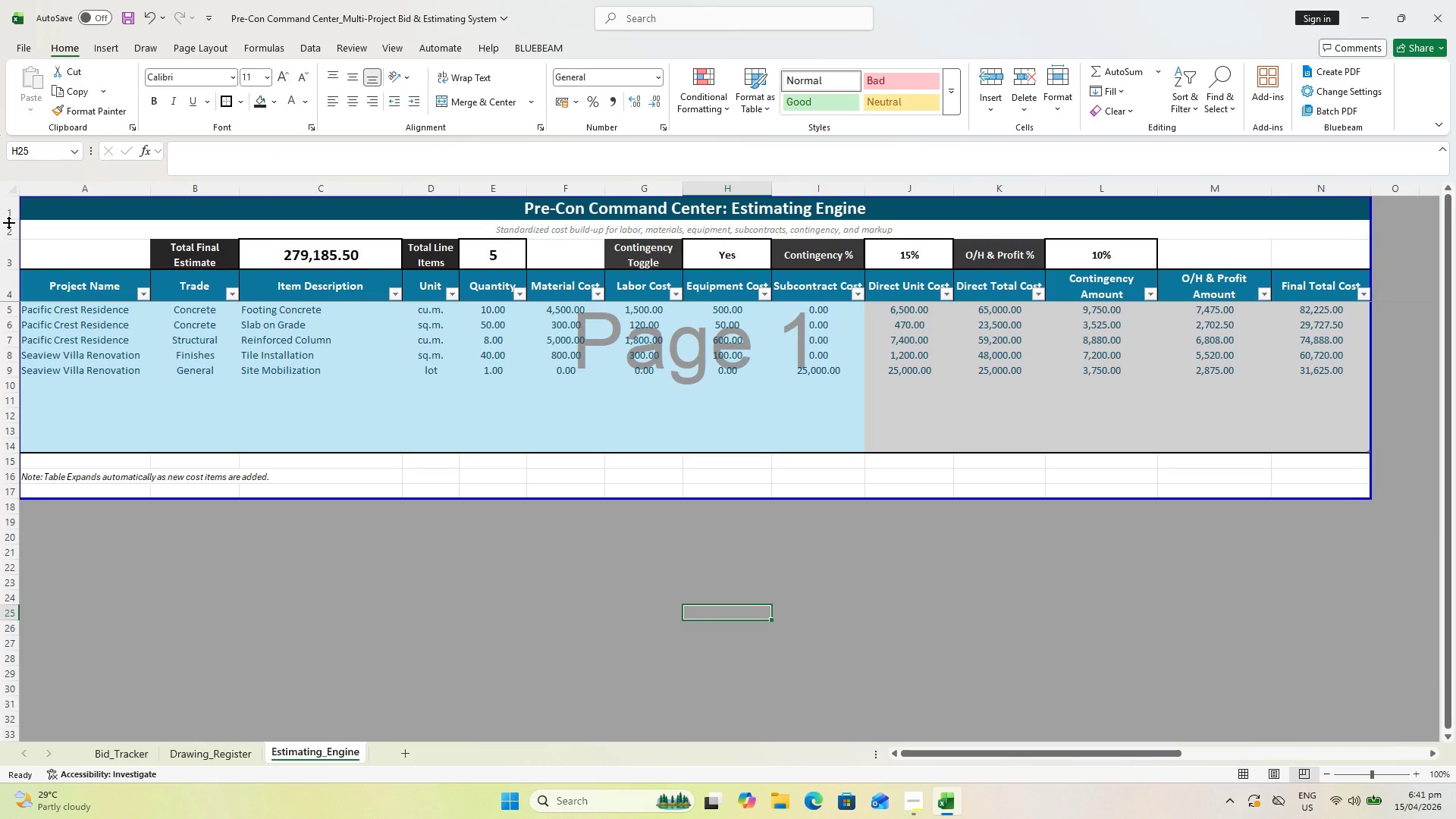 
key(Control+Z)
 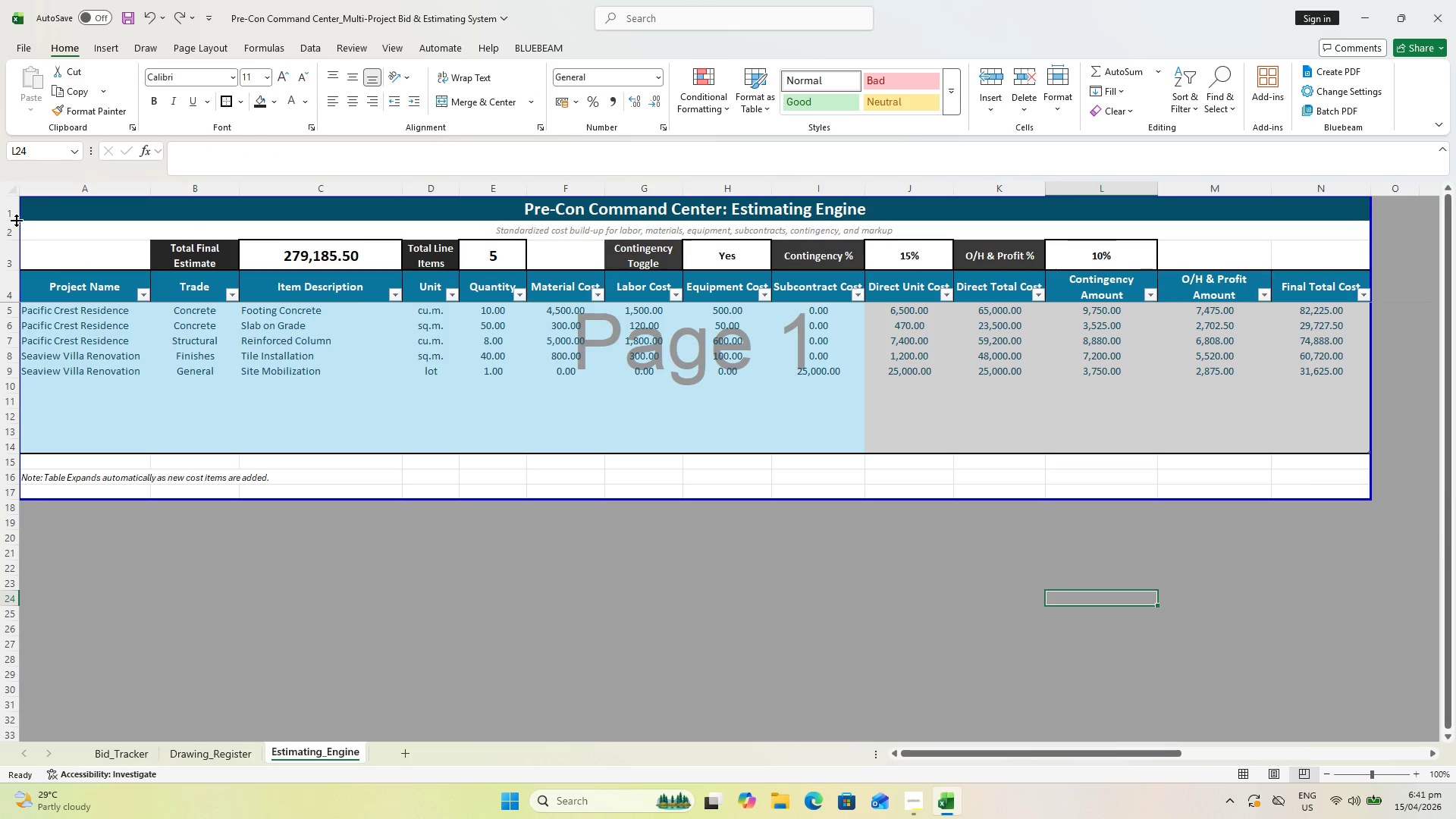 
left_click_drag(start_coordinate=[16, 220], to_coordinate=[14, 226])
 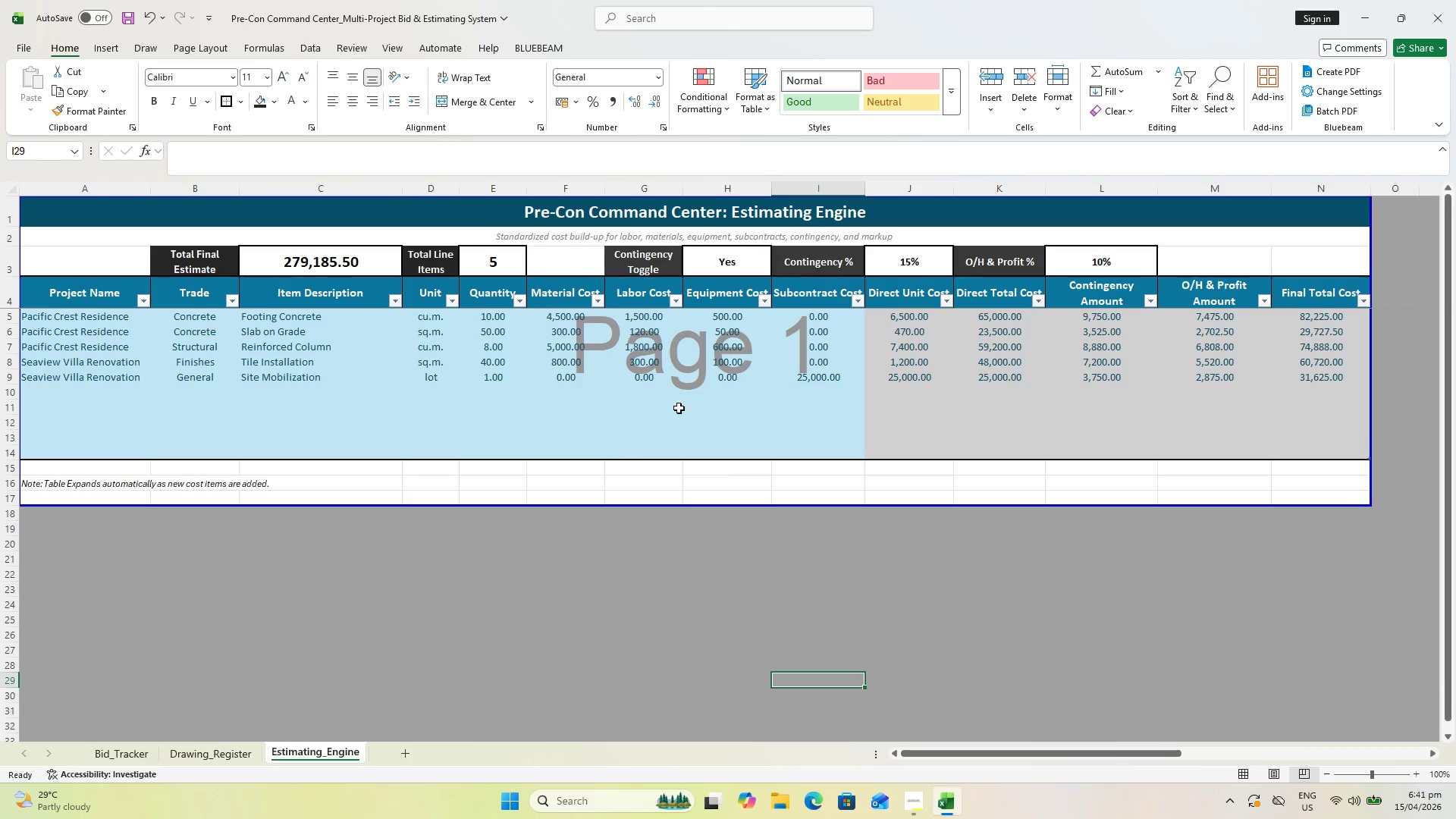 
key(Control+S)
 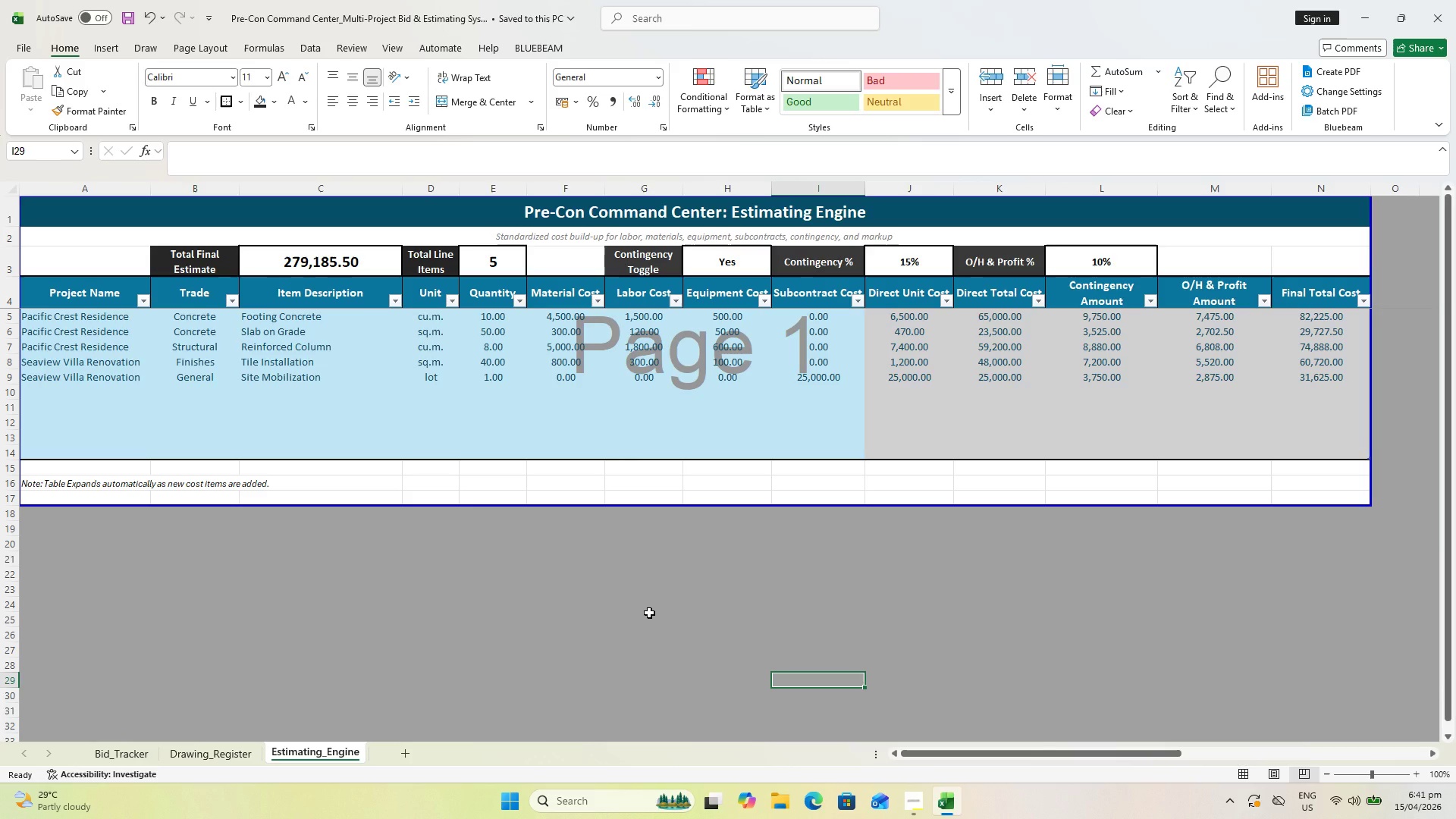 
key(Control+S)
 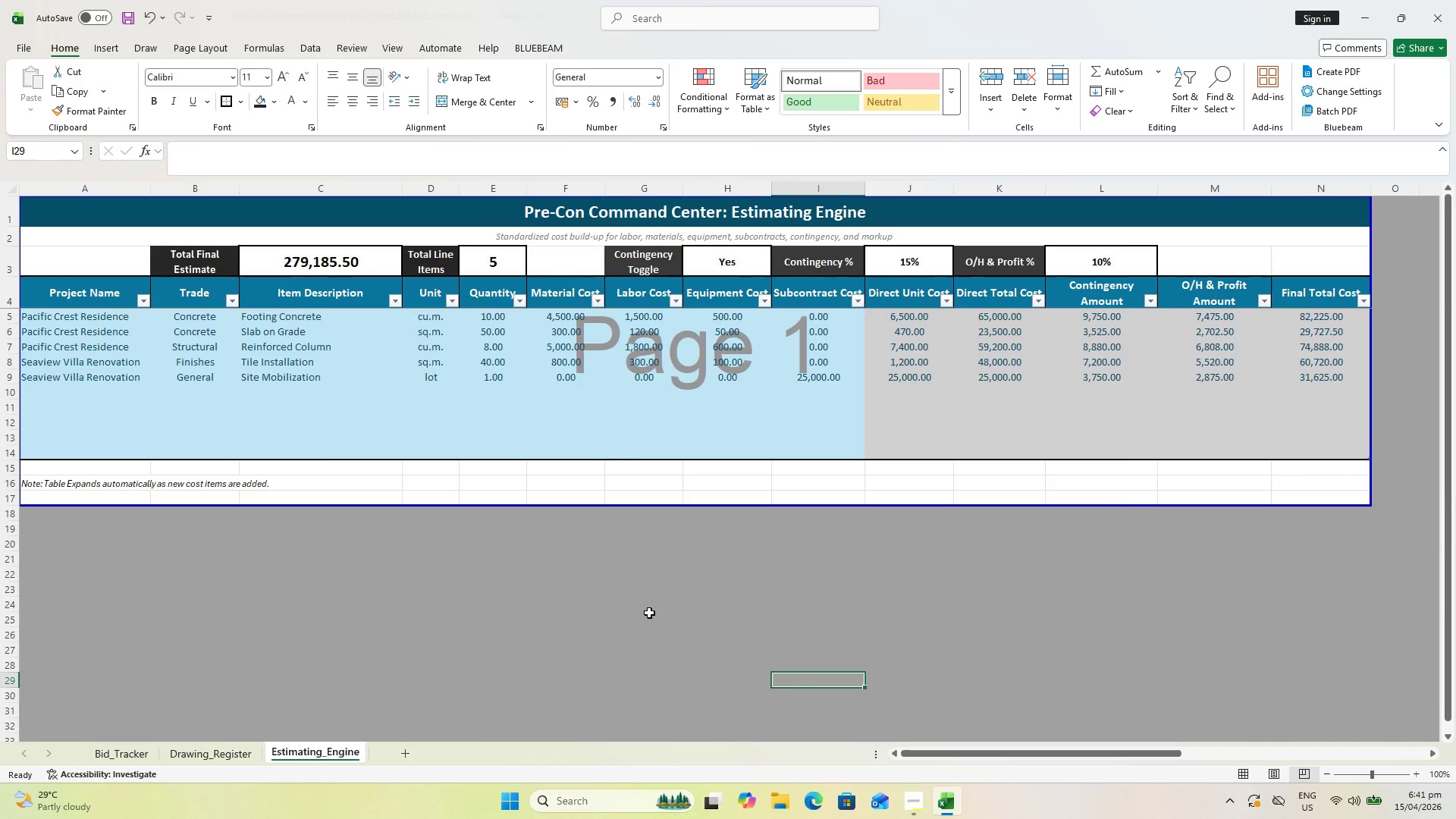 
key(Alt+AltLeft)
 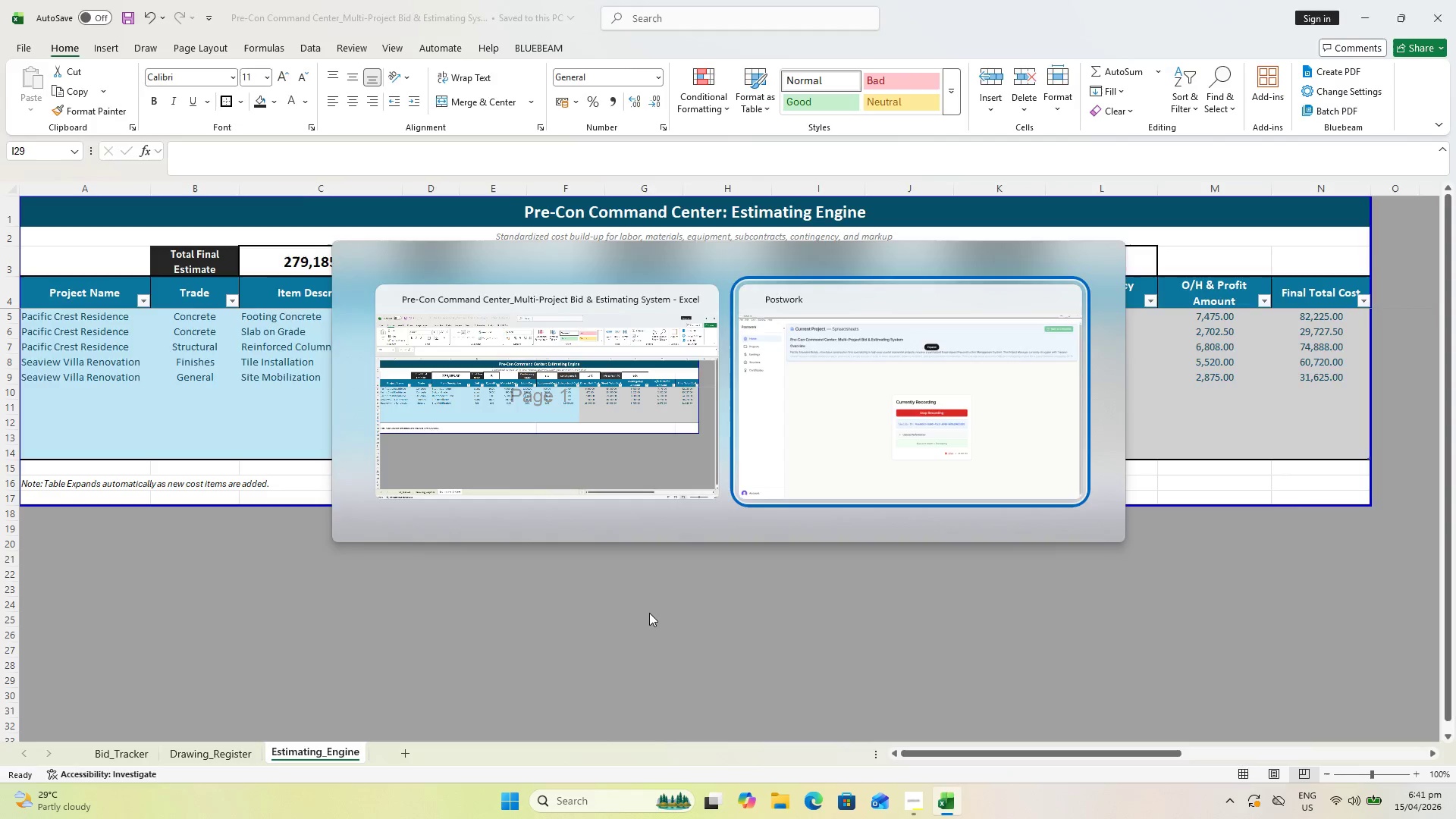 
key(Alt+Tab)